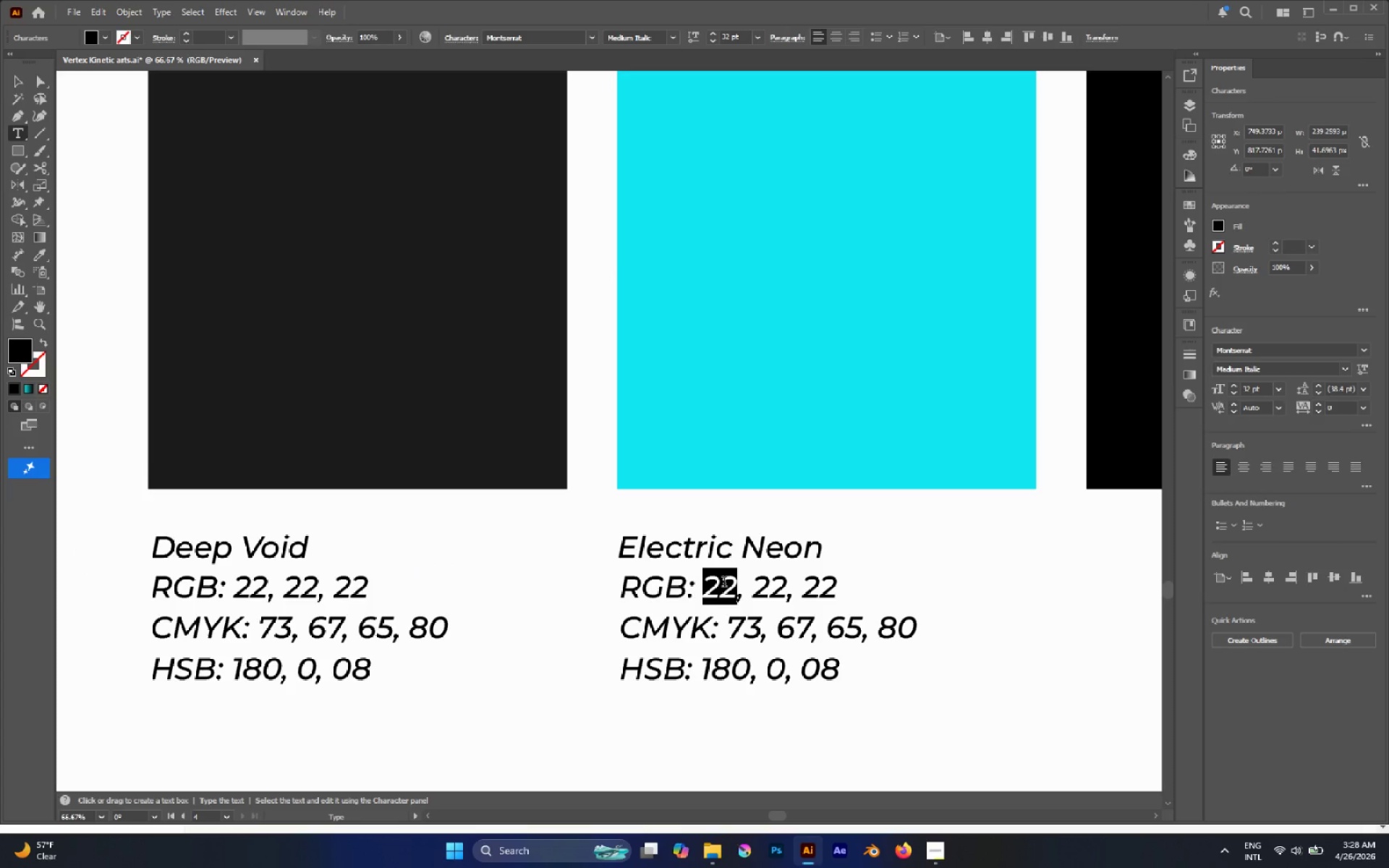 
type(11)
 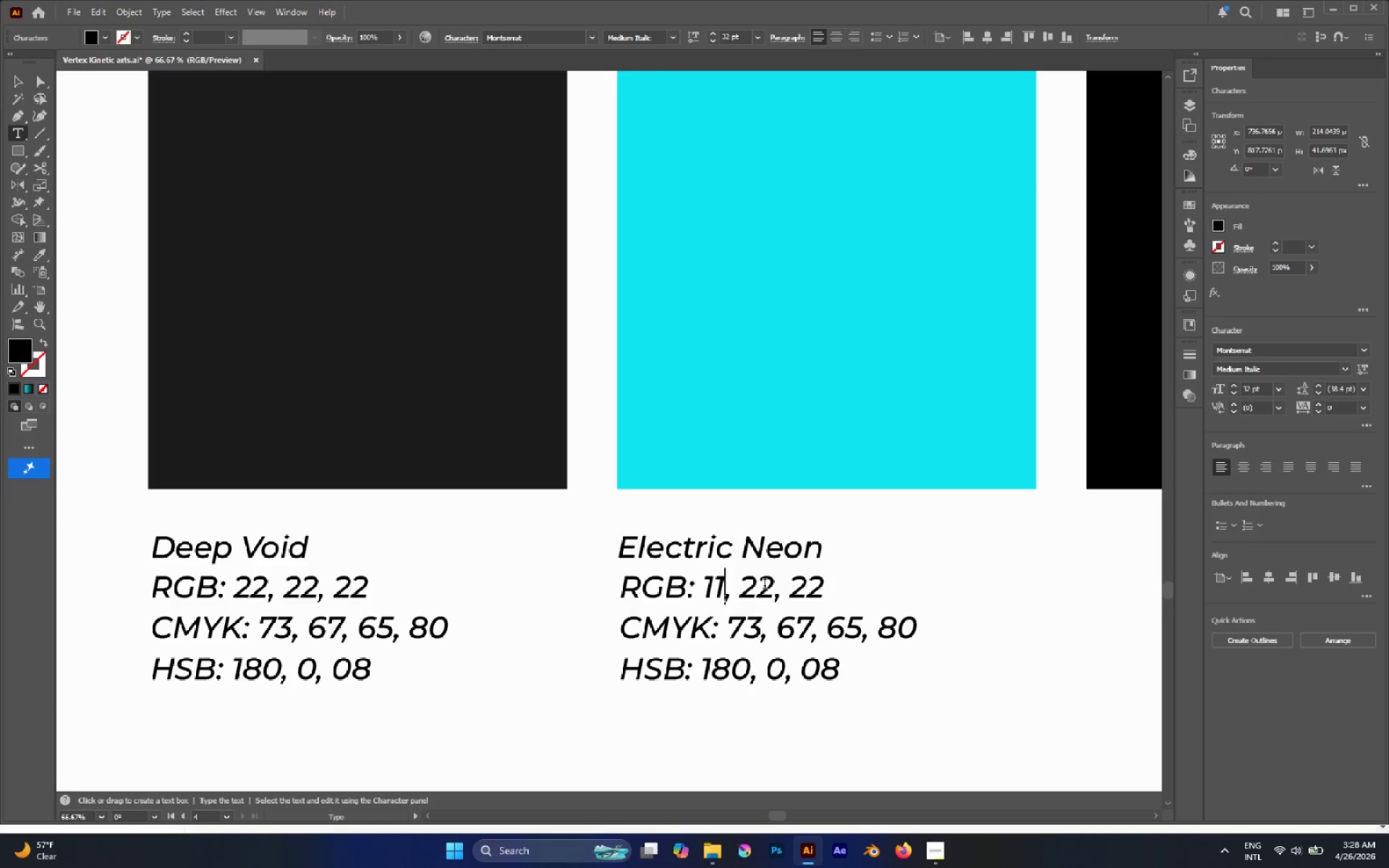 
left_click([767, 584])
 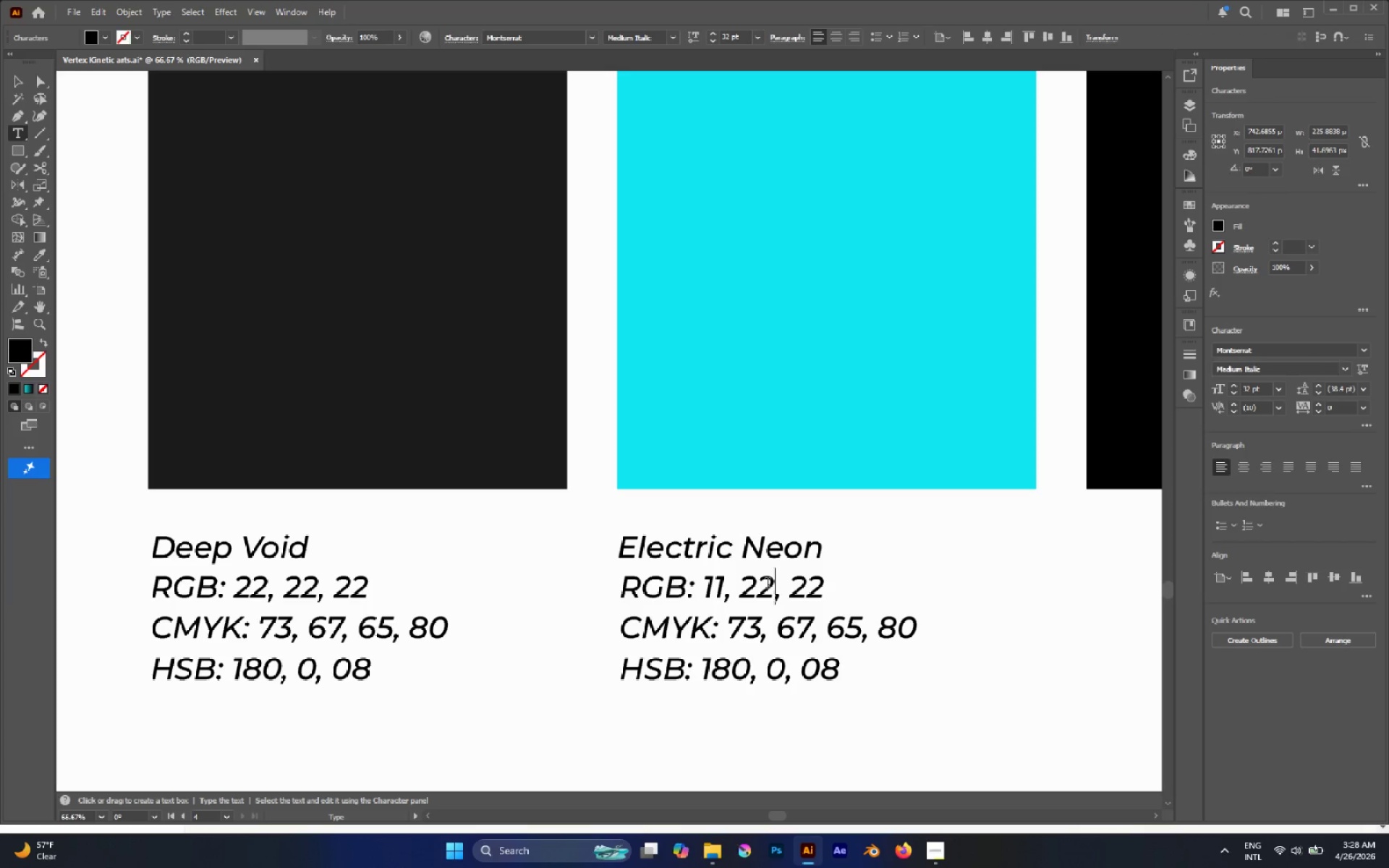 
key(3)
 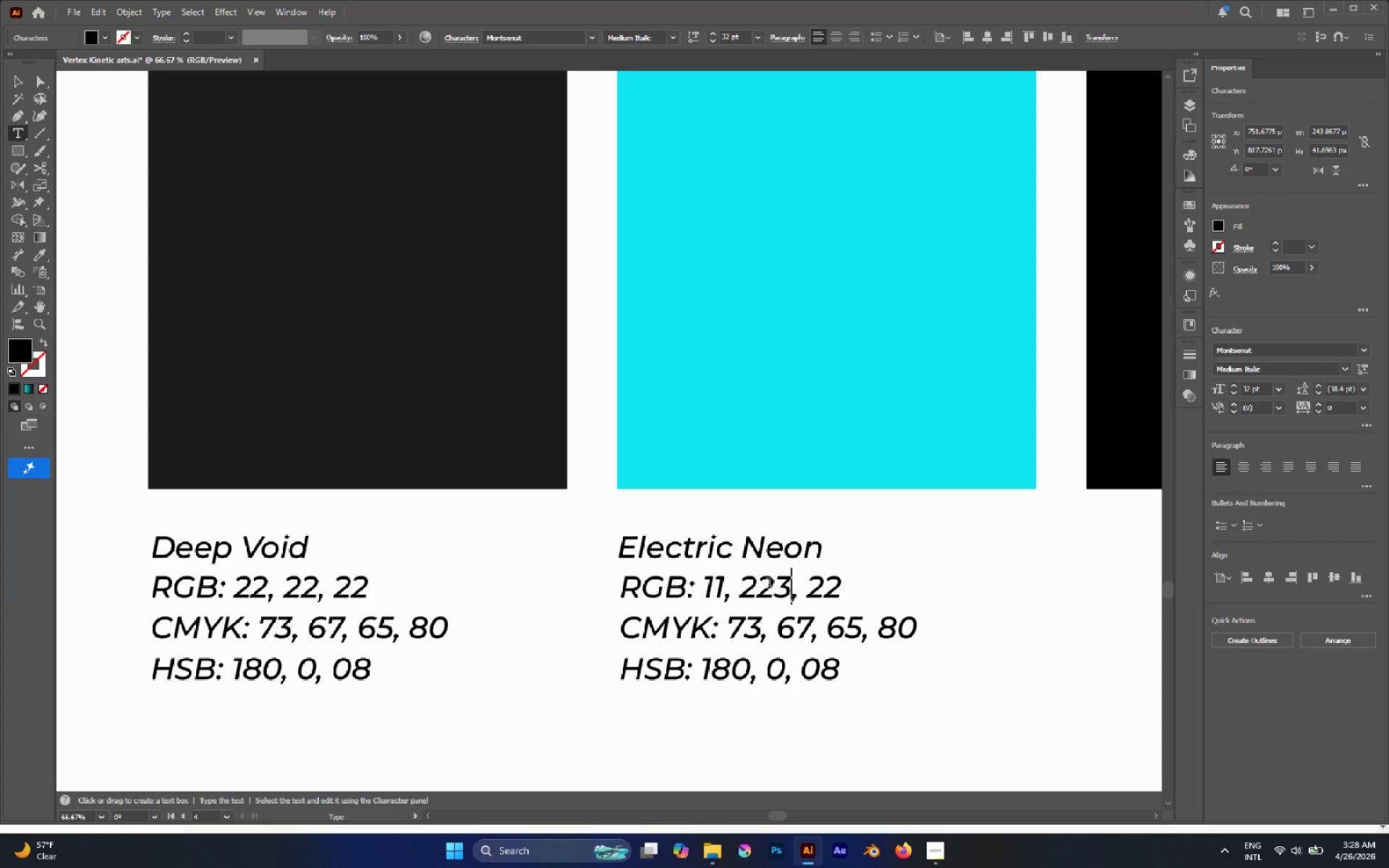 
key(Escape)
 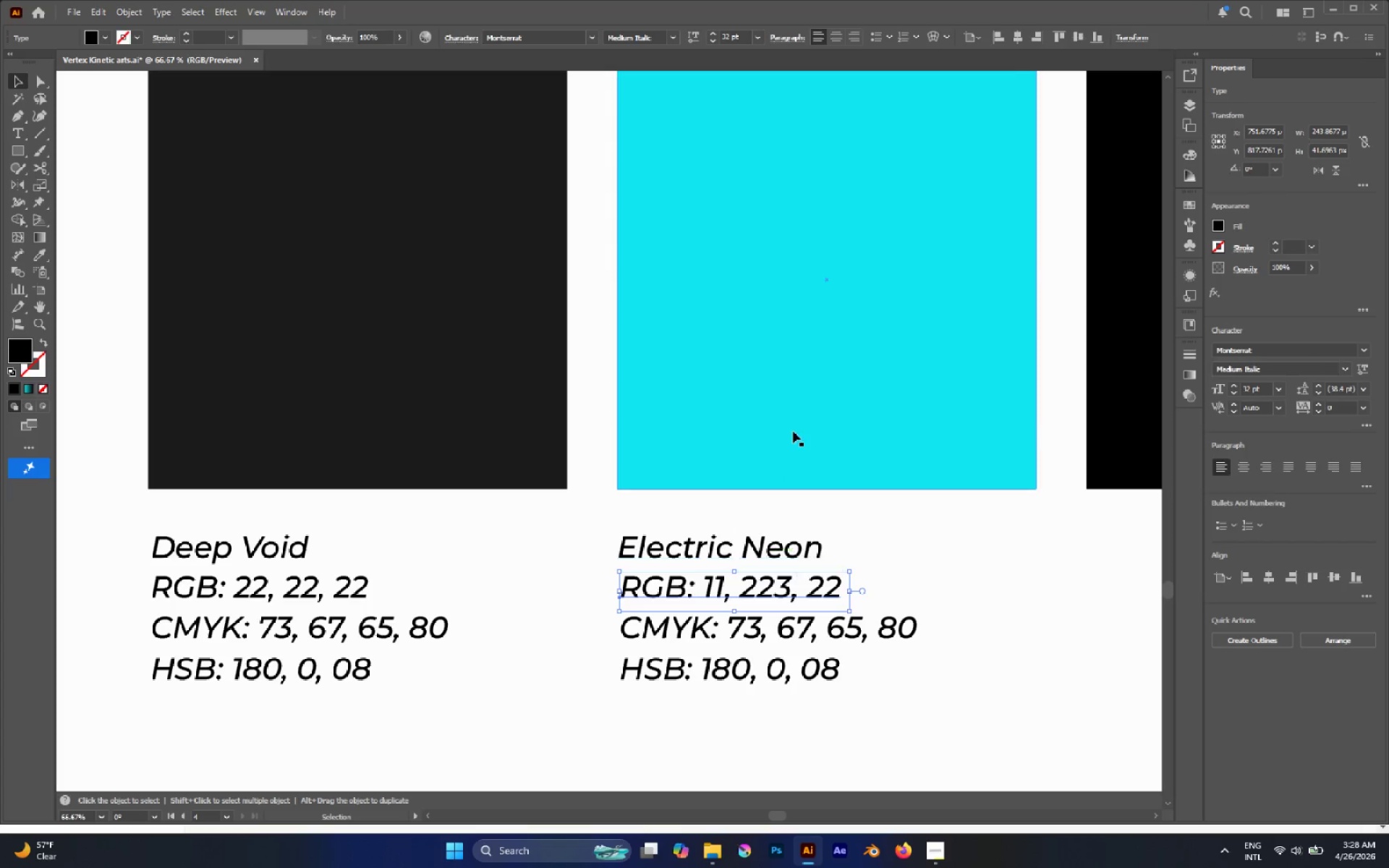 
left_click([793, 415])
 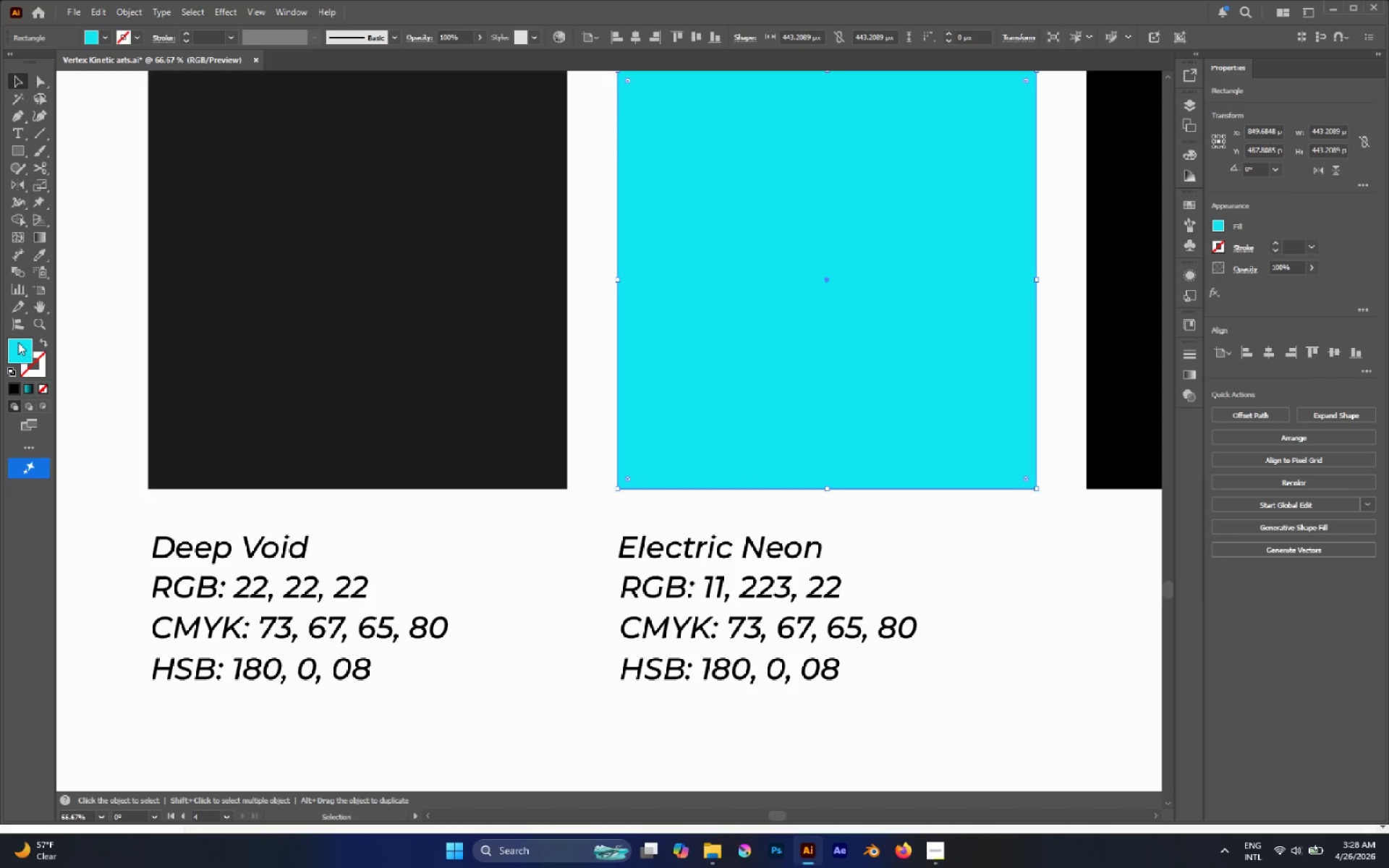 
double_click([18, 342])
 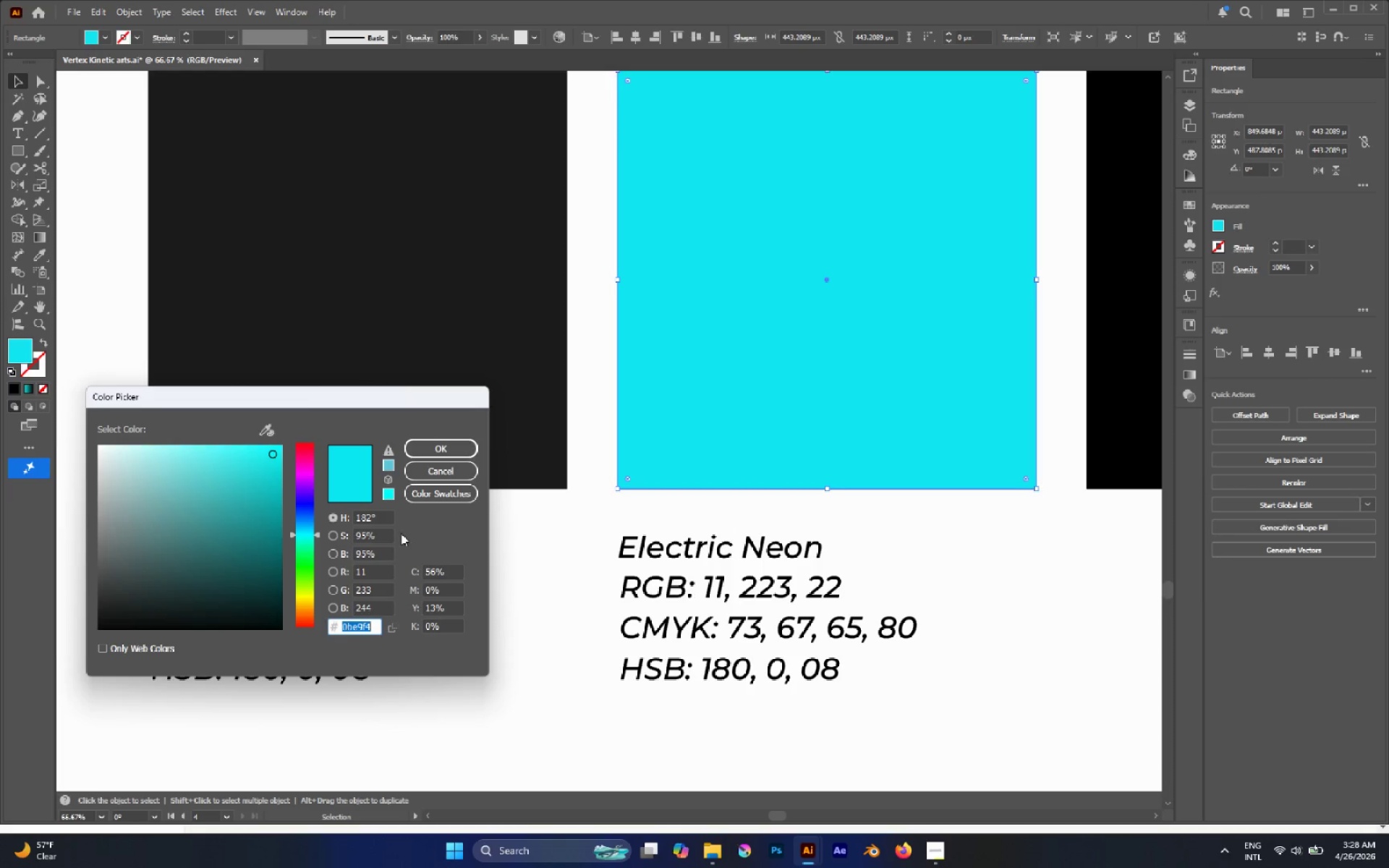 
left_click([420, 478])
 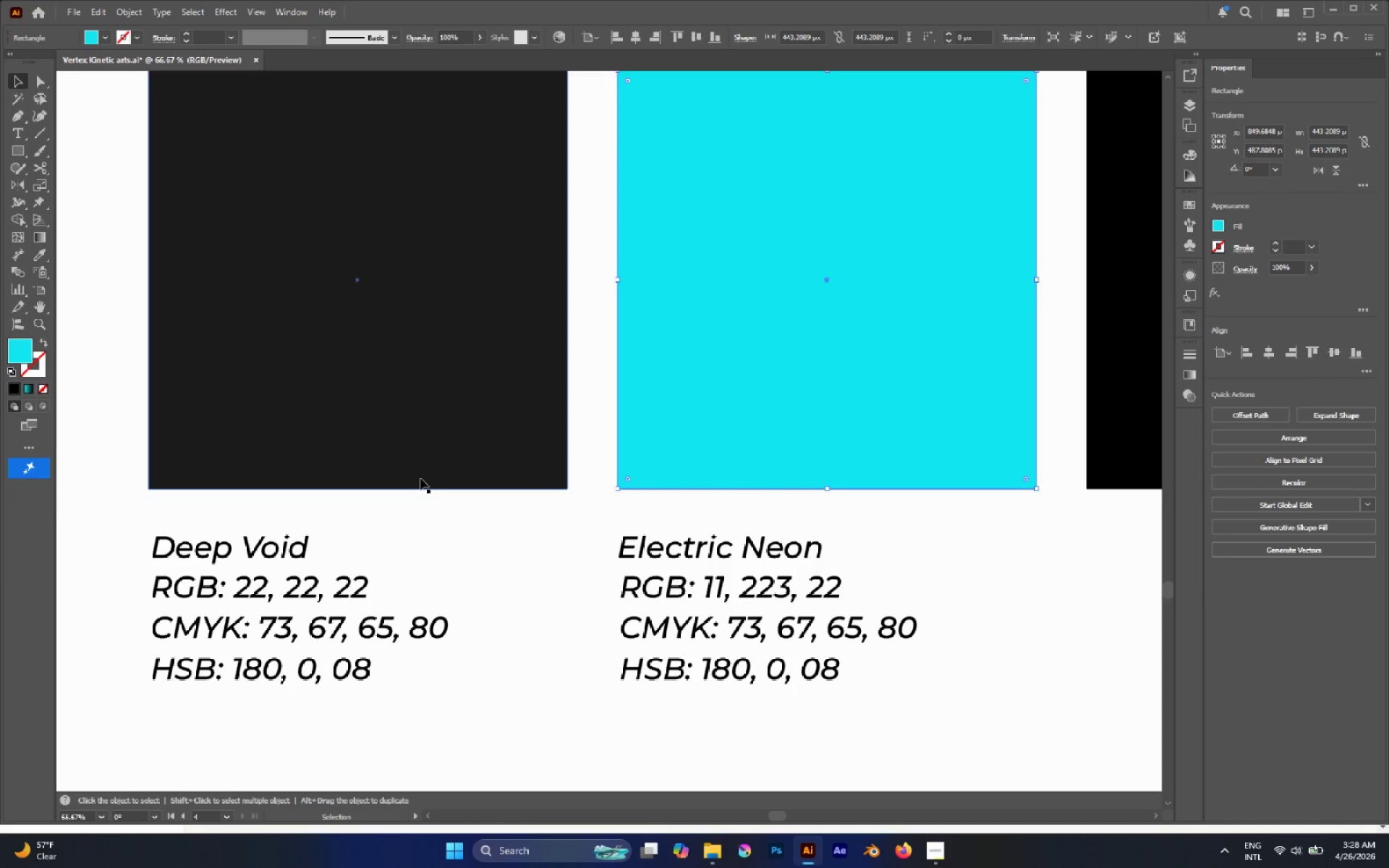 
key(T)
 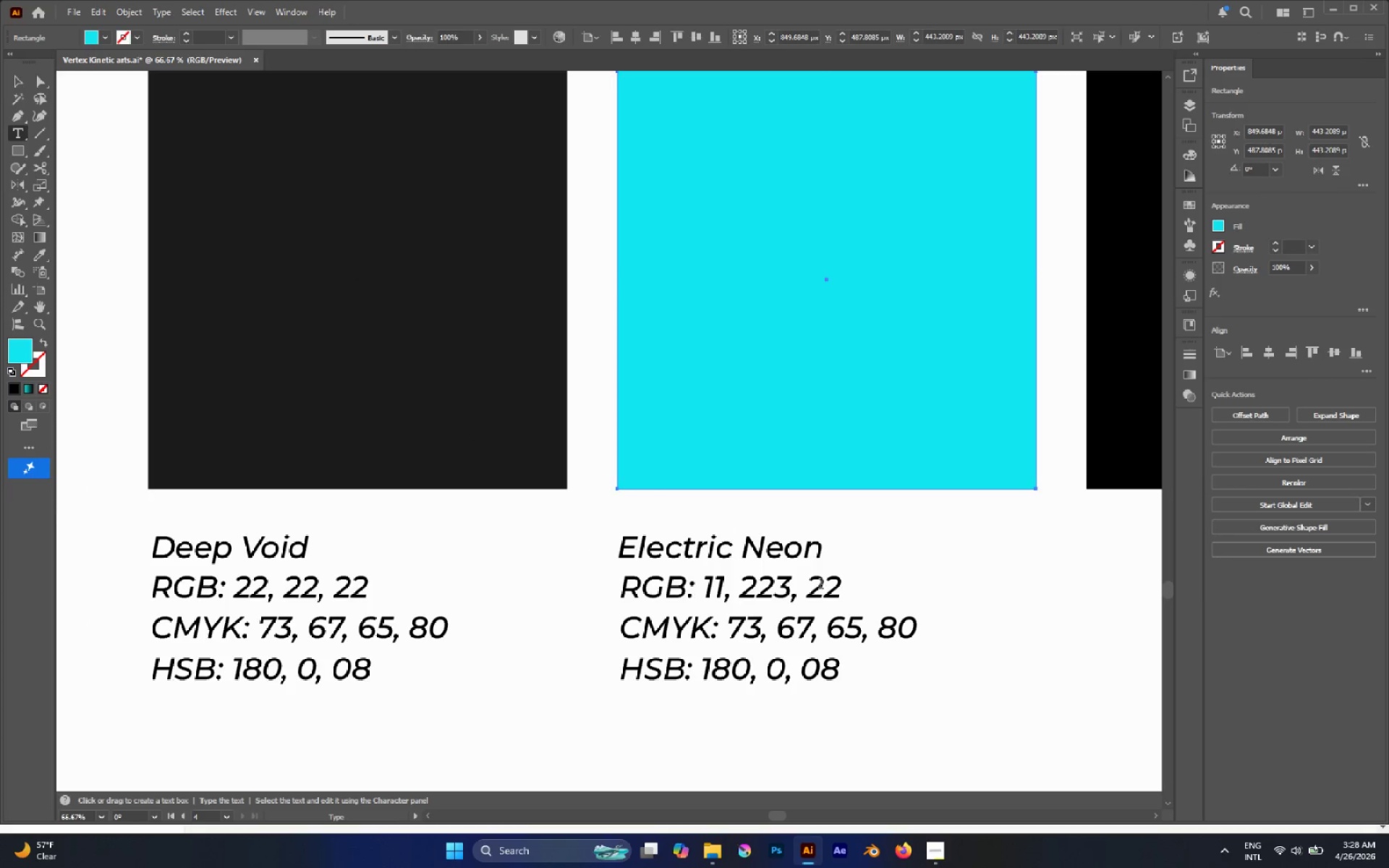 
left_click_drag(start_coordinate=[825, 585], to_coordinate=[836, 587])
 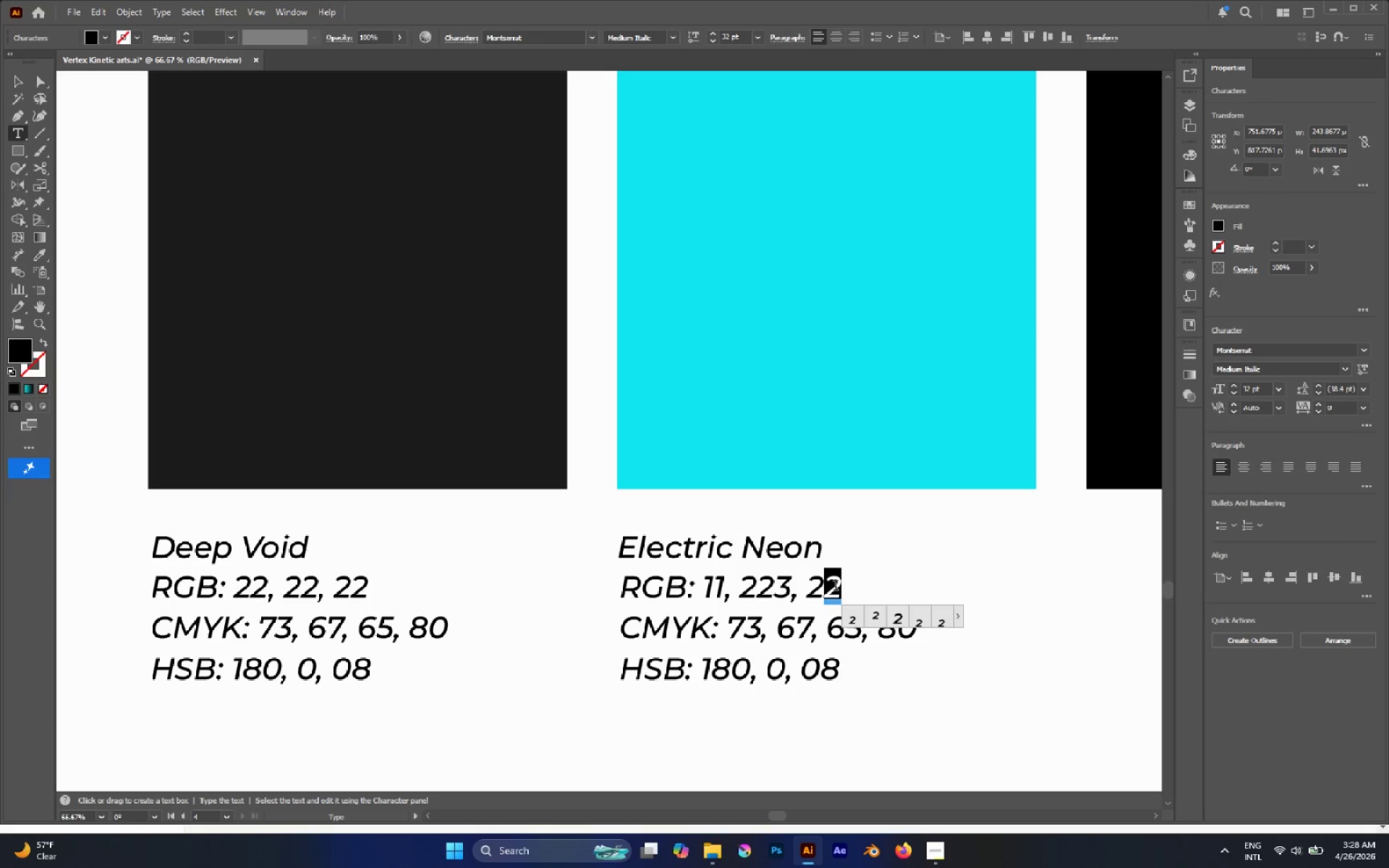 
type(44)
key(Escape)
 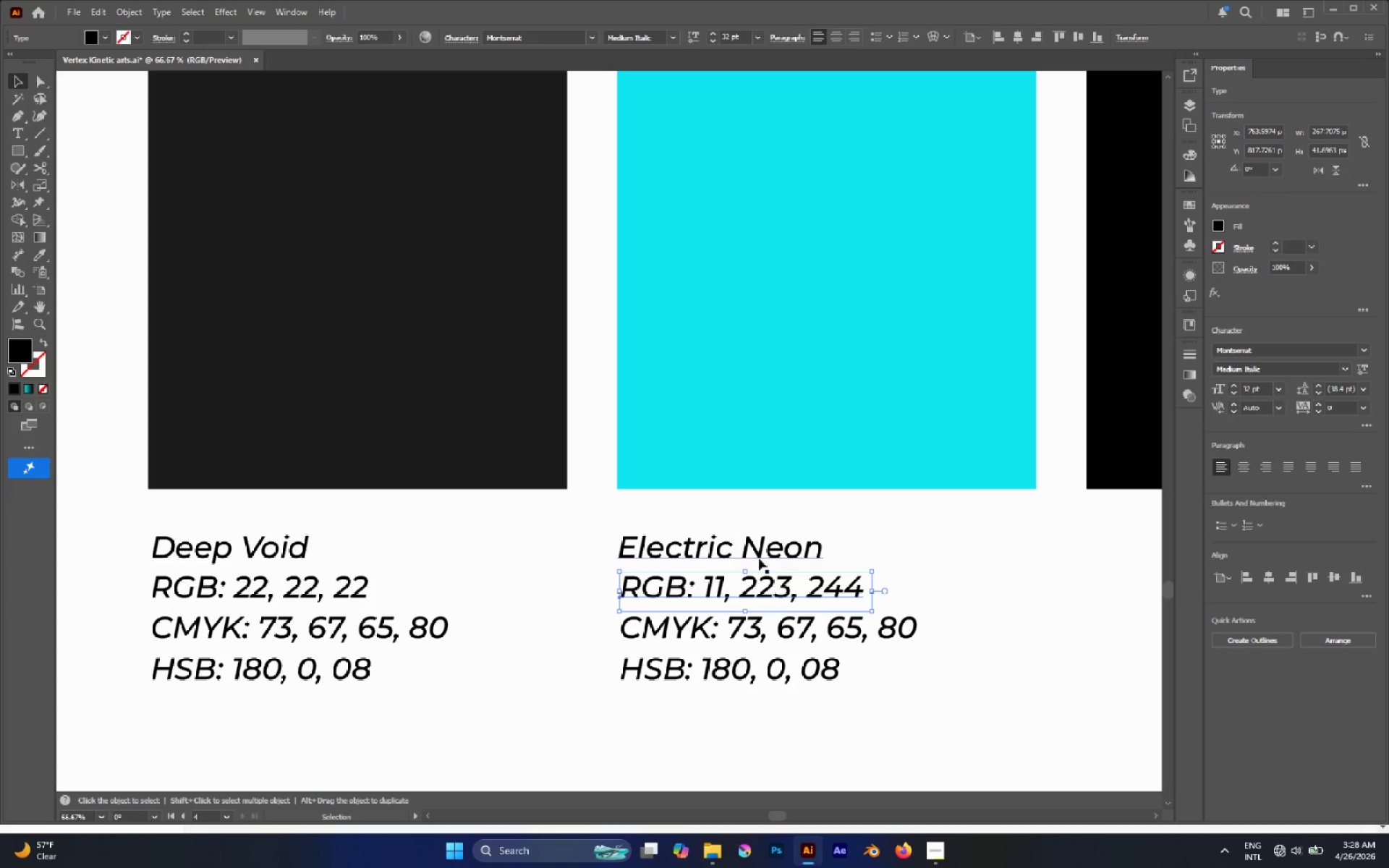 
left_click([762, 345])
 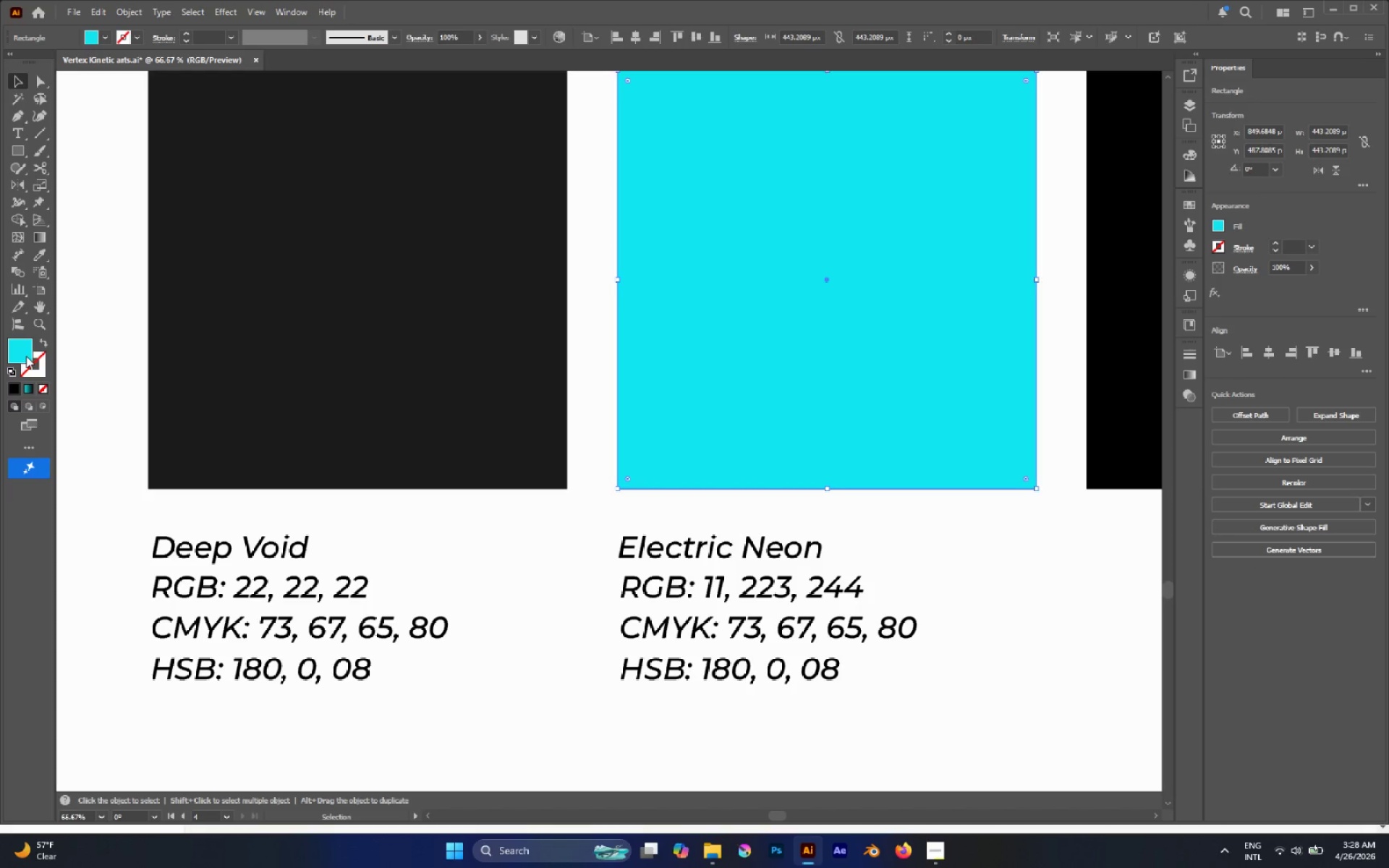 
double_click([18, 349])
 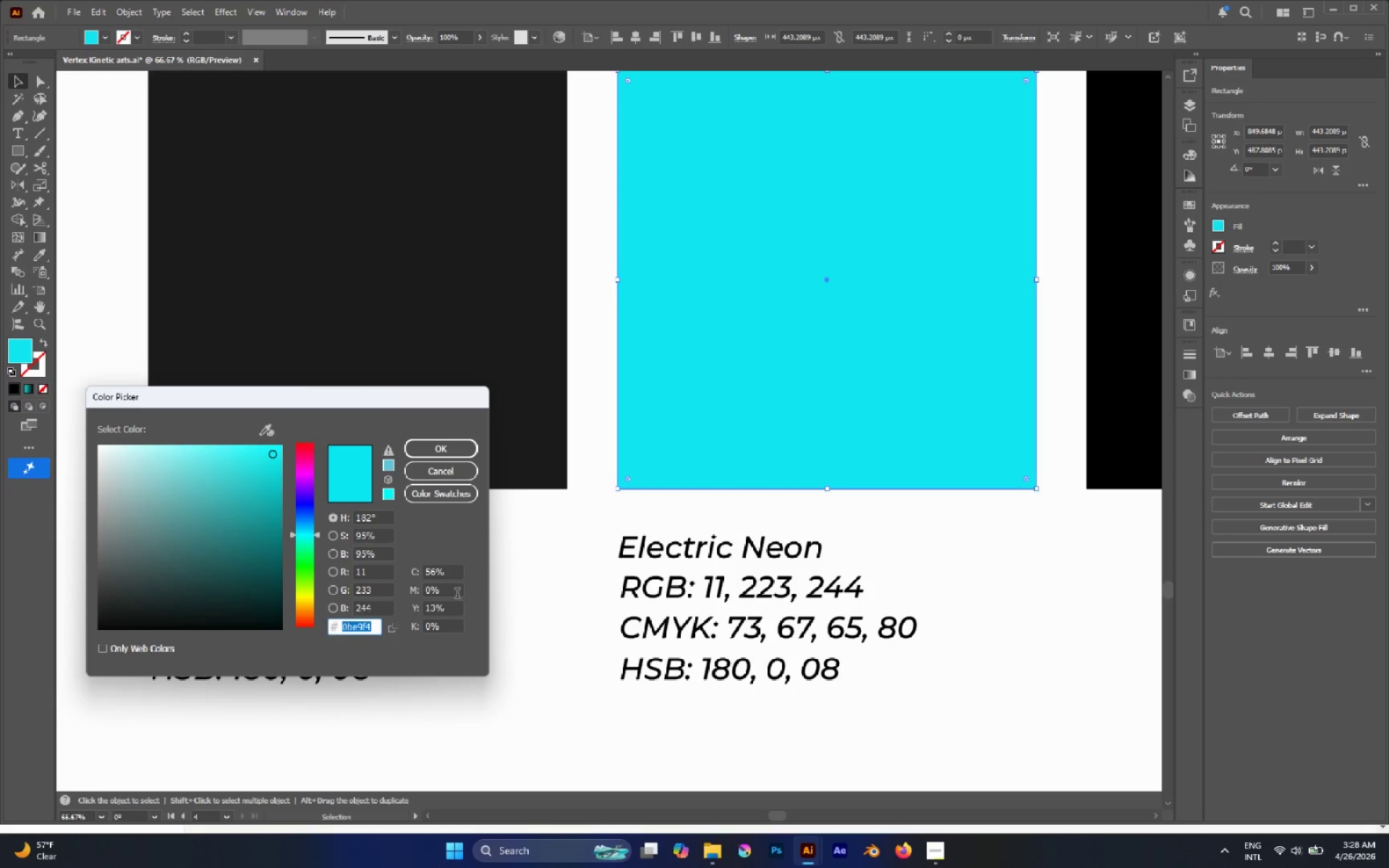 
mouse_move([438, 483])
 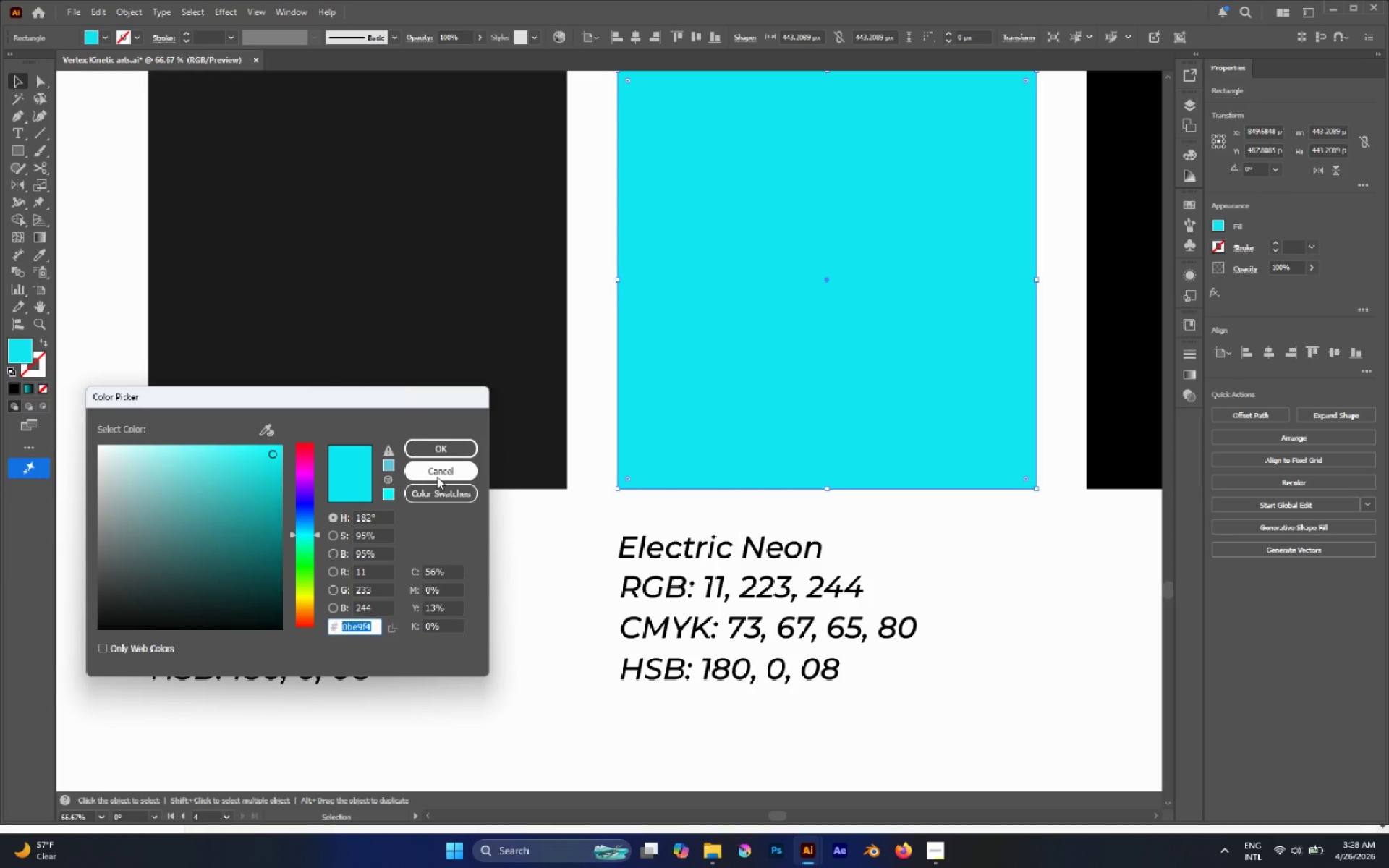 
left_click([437, 477])
 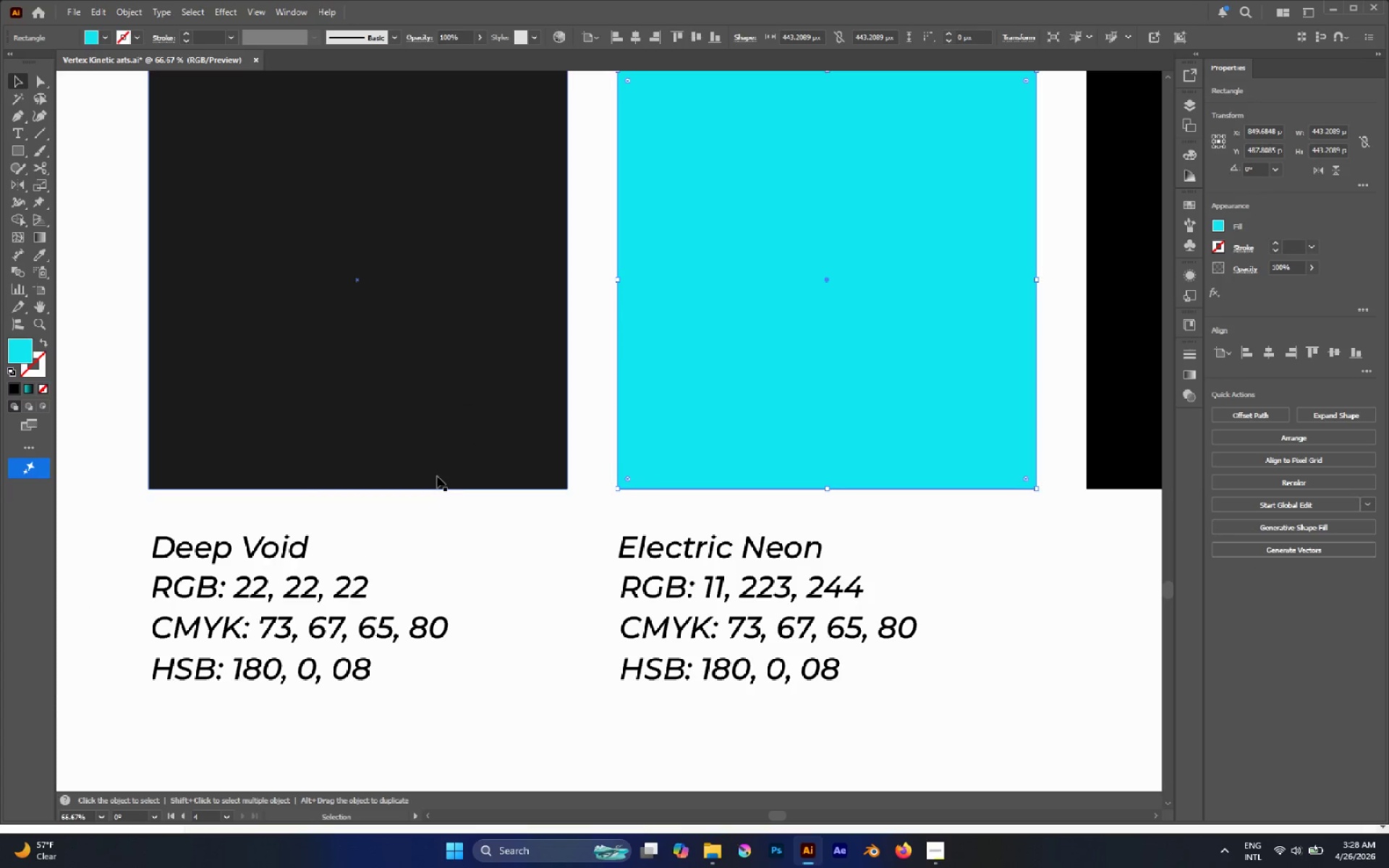 
key(T)
 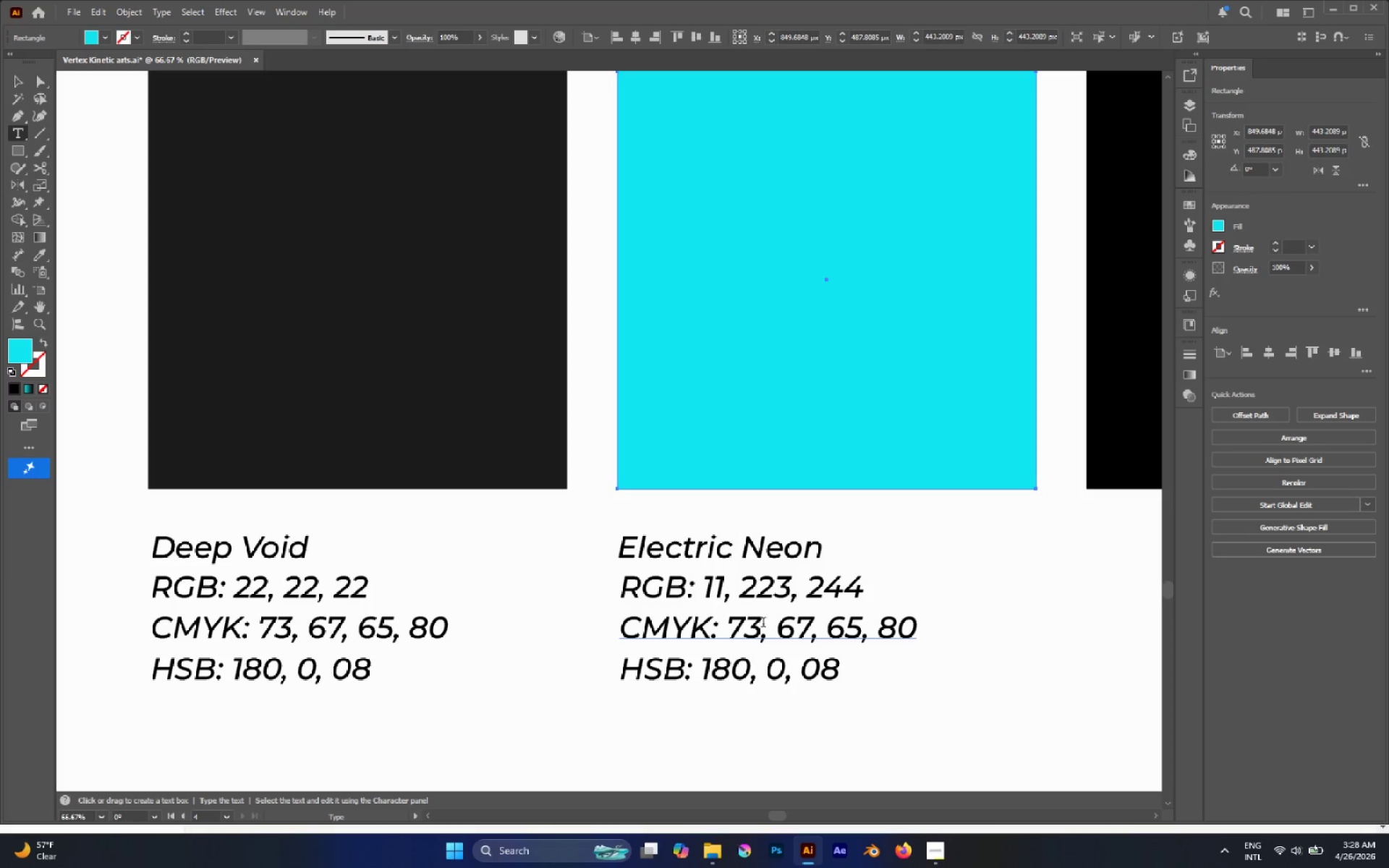 
left_click_drag(start_coordinate=[761, 623], to_coordinate=[723, 623])
 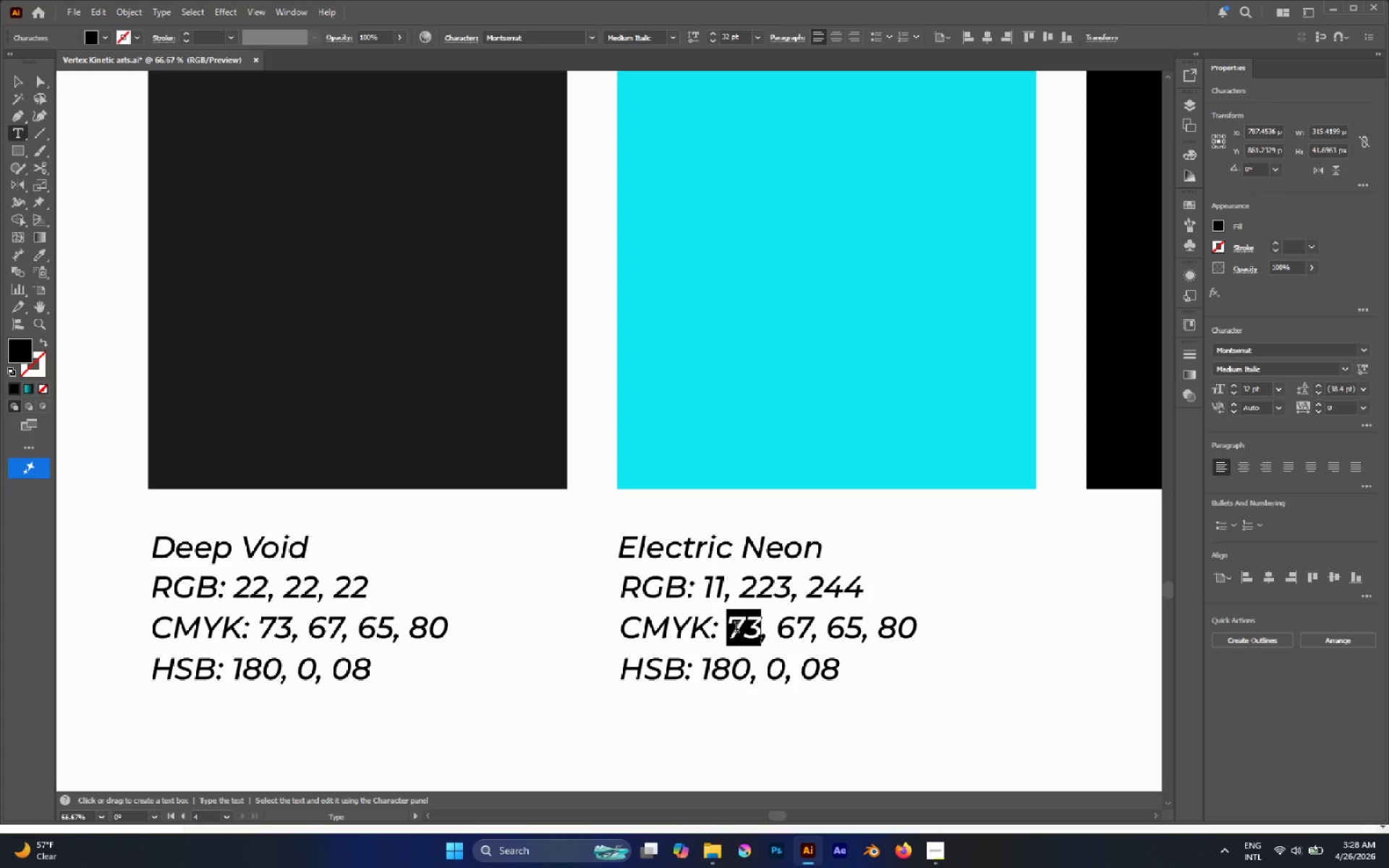 
type(56)
 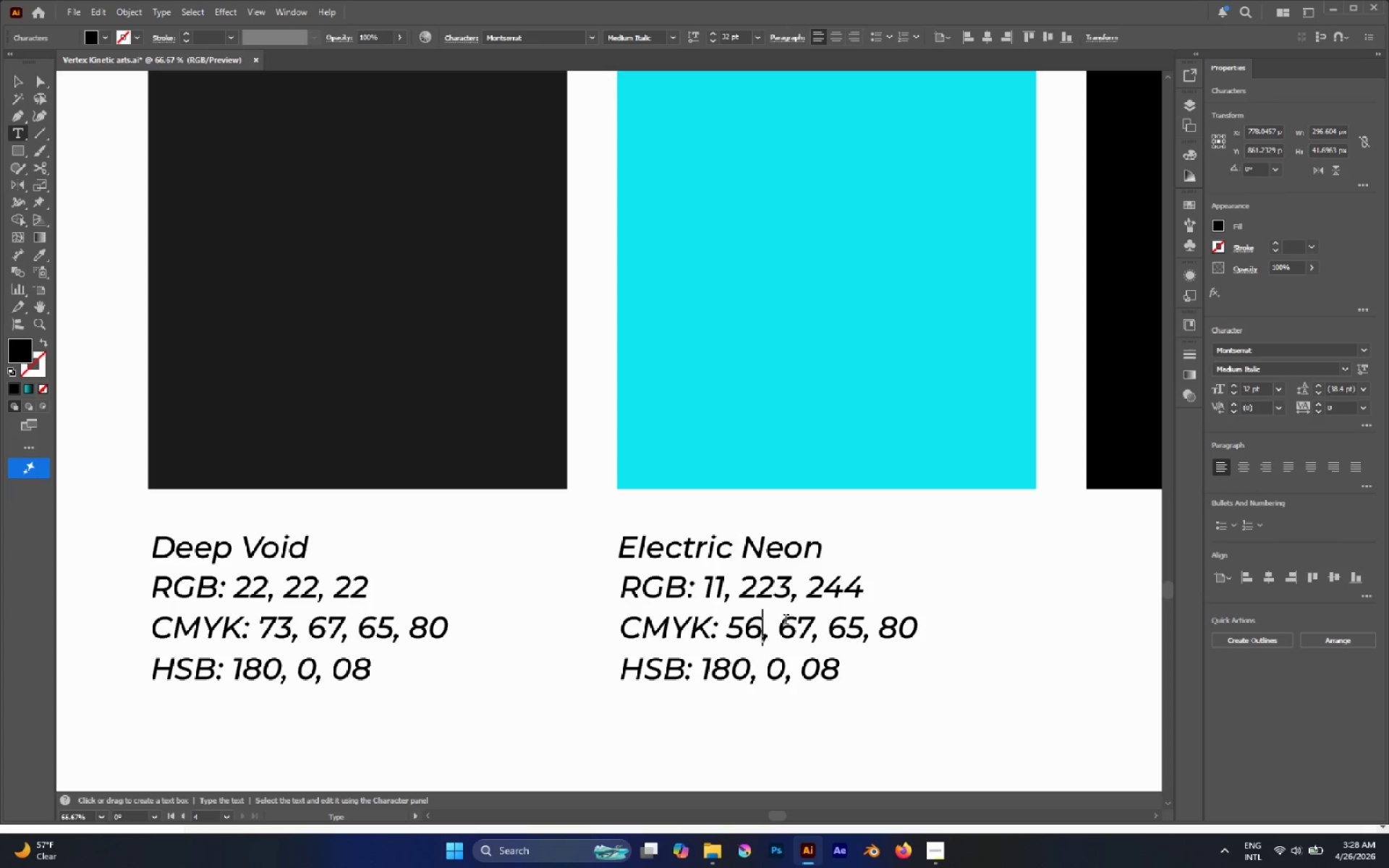 
left_click_drag(start_coordinate=[785, 621], to_coordinate=[807, 627])
 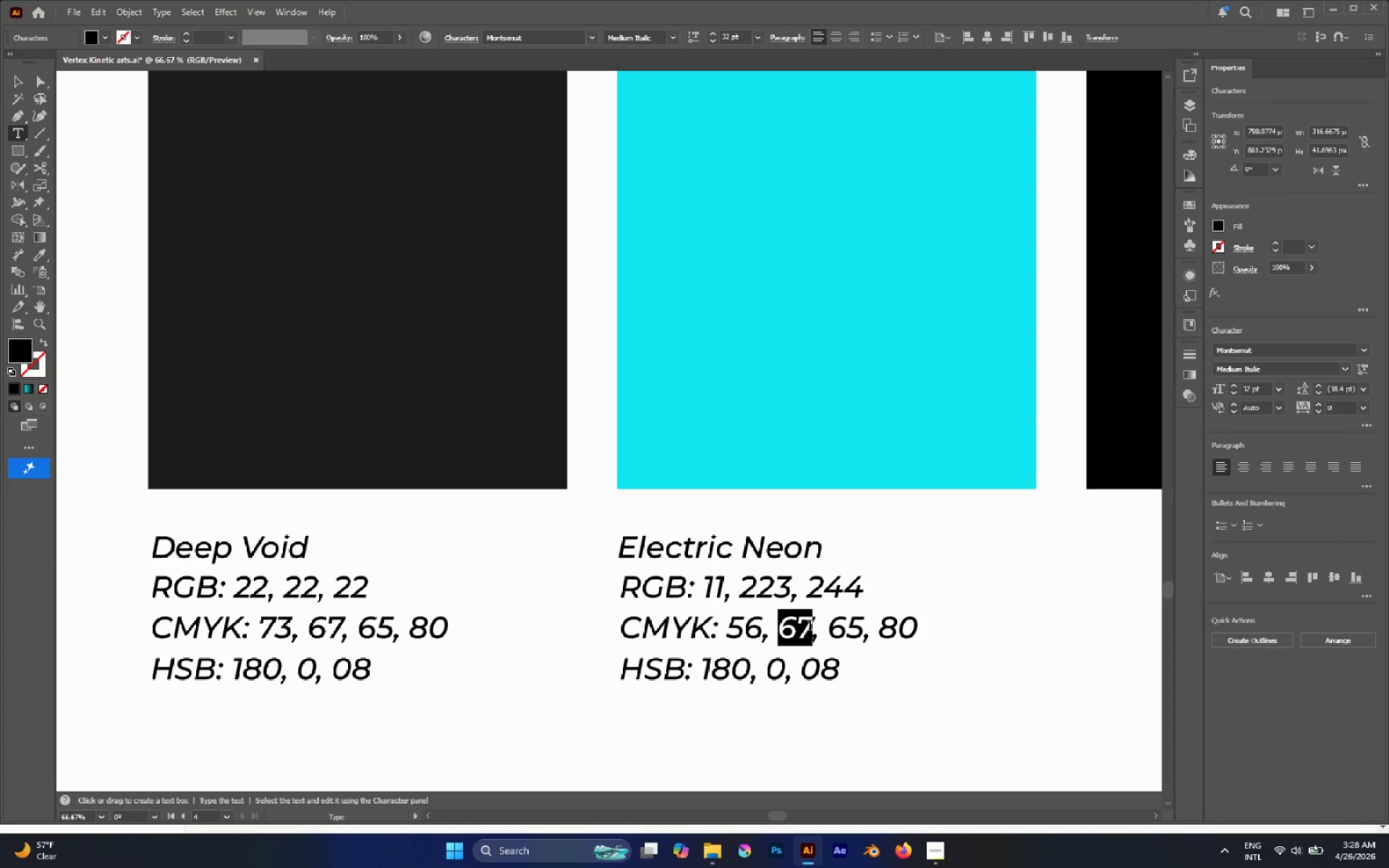 
key(0)
 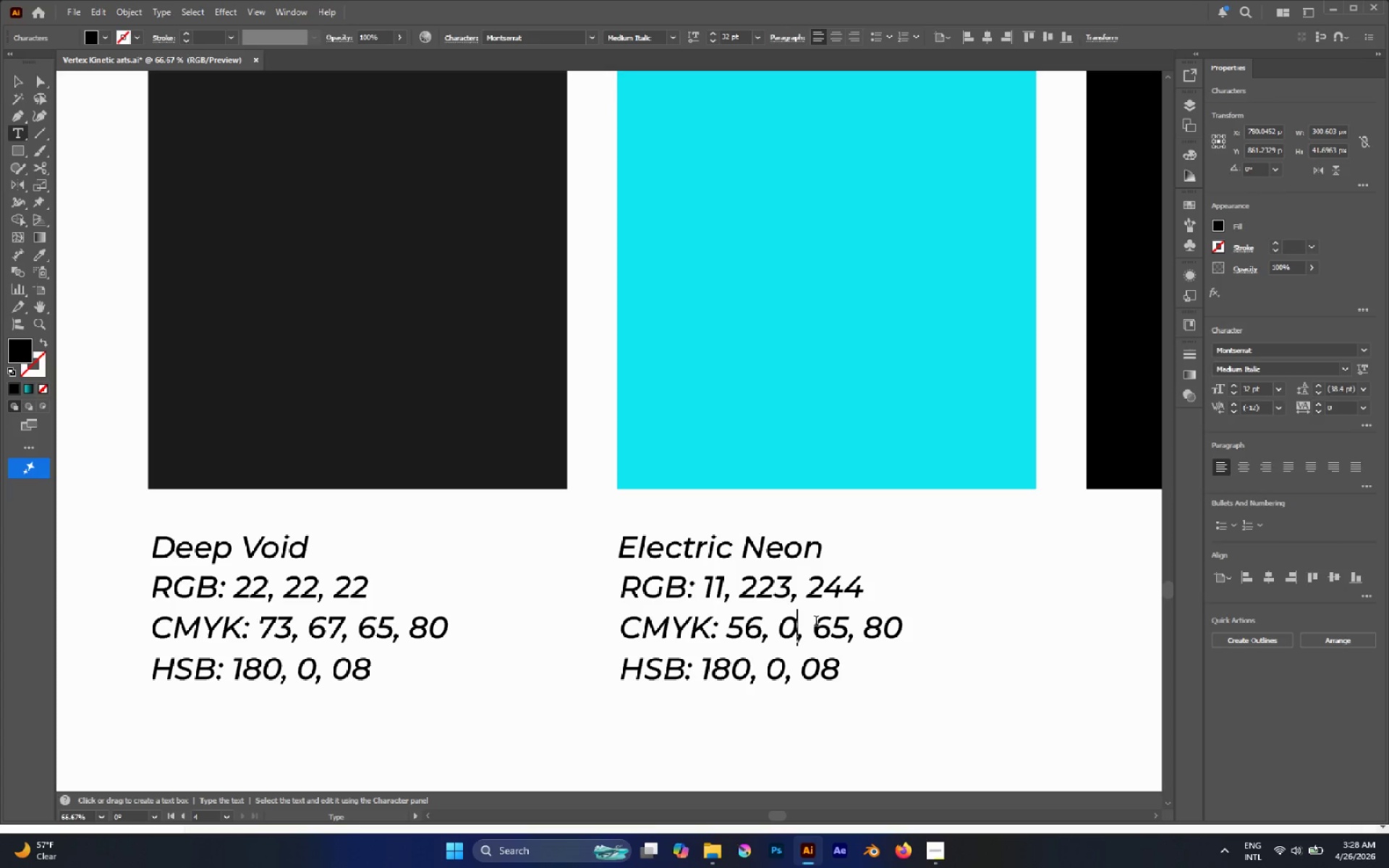 
left_click_drag(start_coordinate=[820, 622], to_coordinate=[843, 635])
 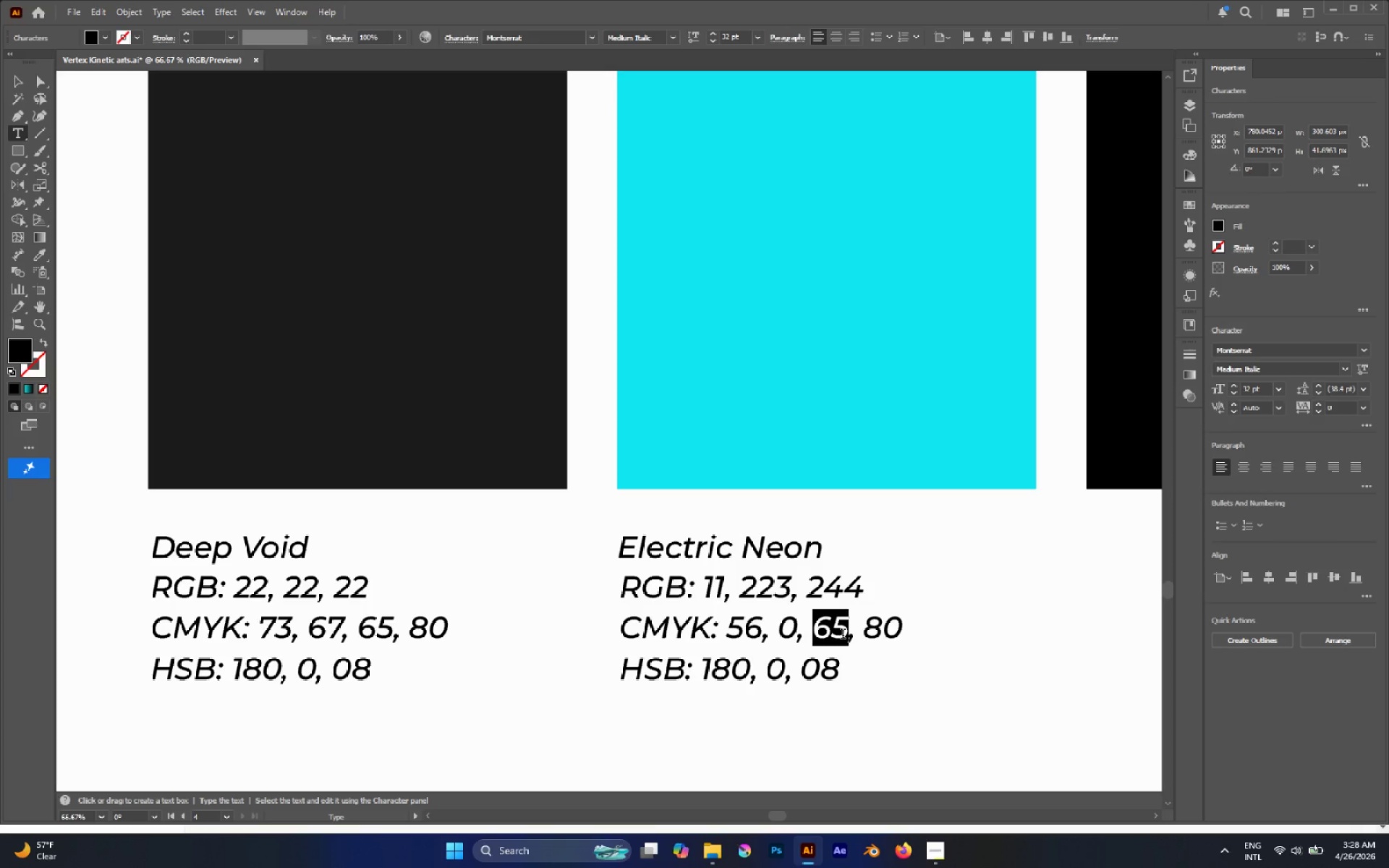 
type(13)
 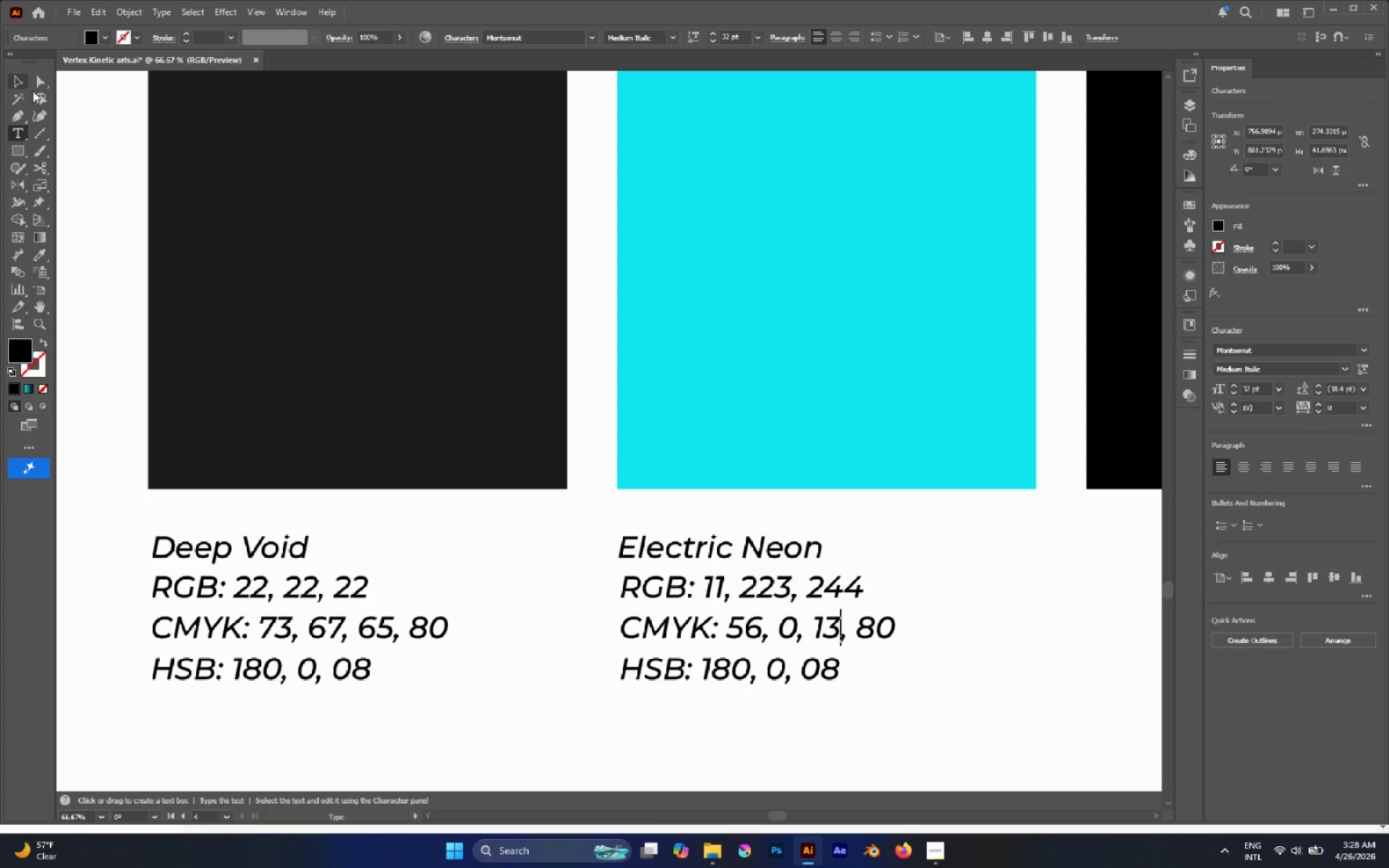 
left_click([20, 87])
 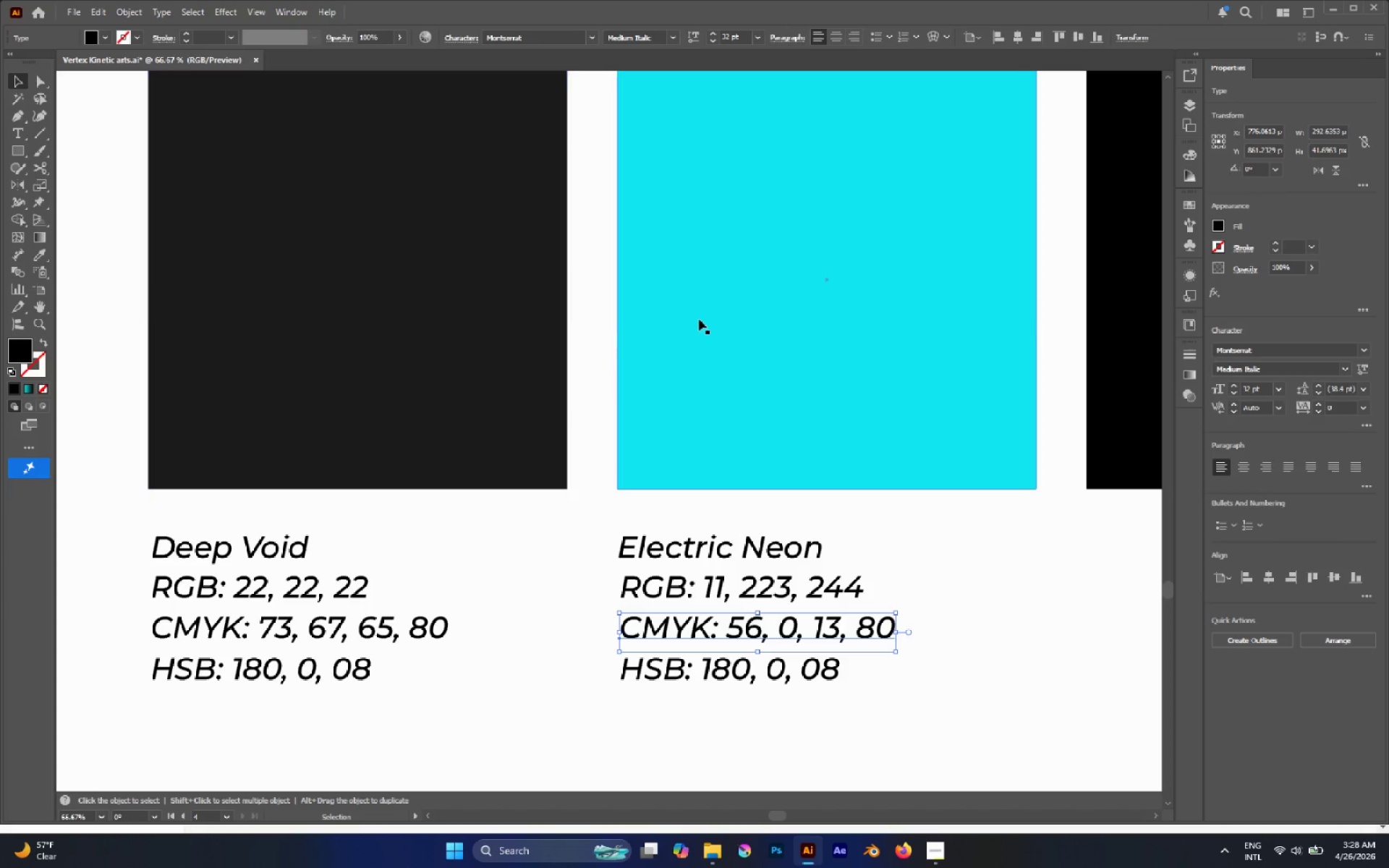 
left_click([699, 319])
 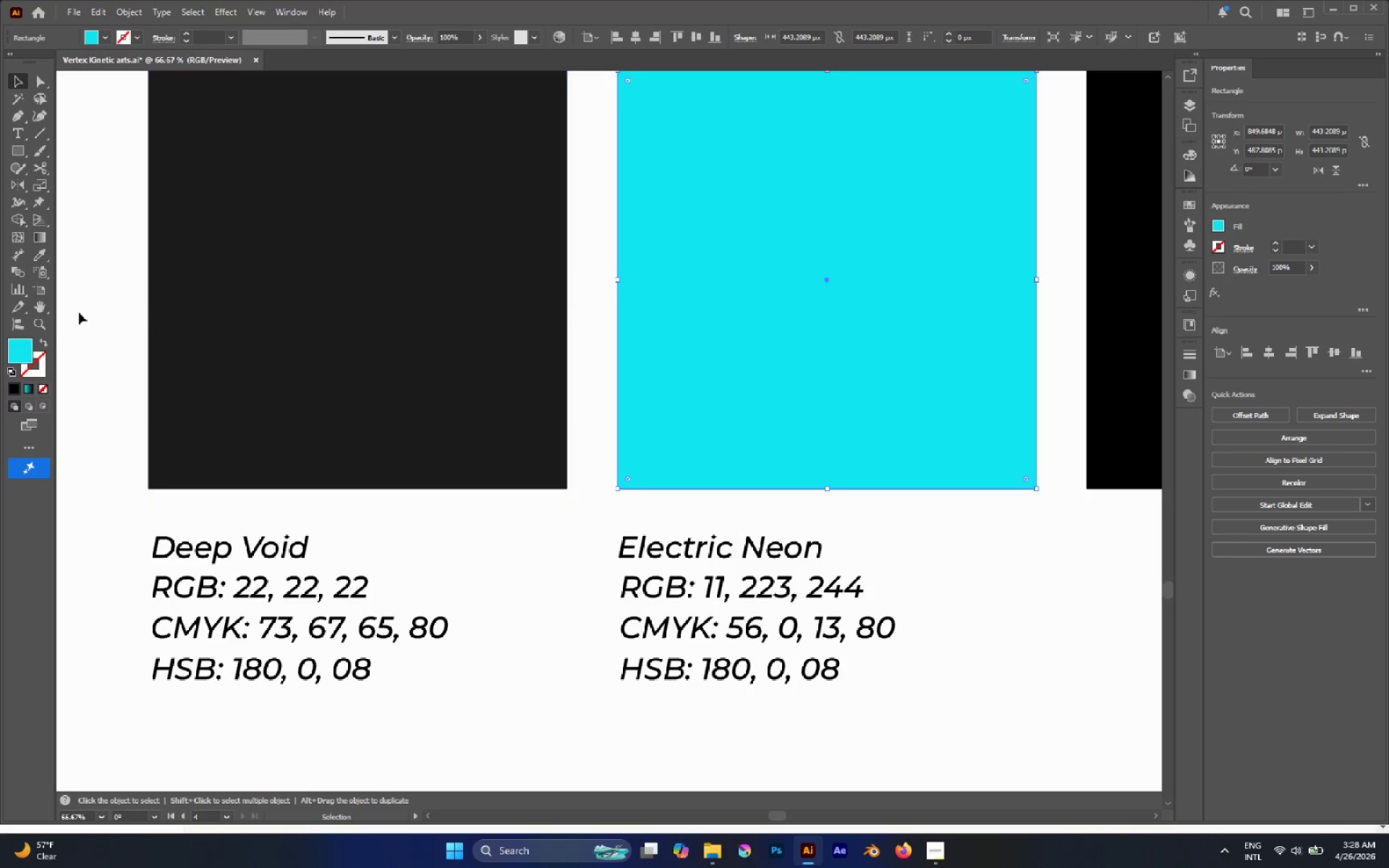 
mouse_move([46, 362])
 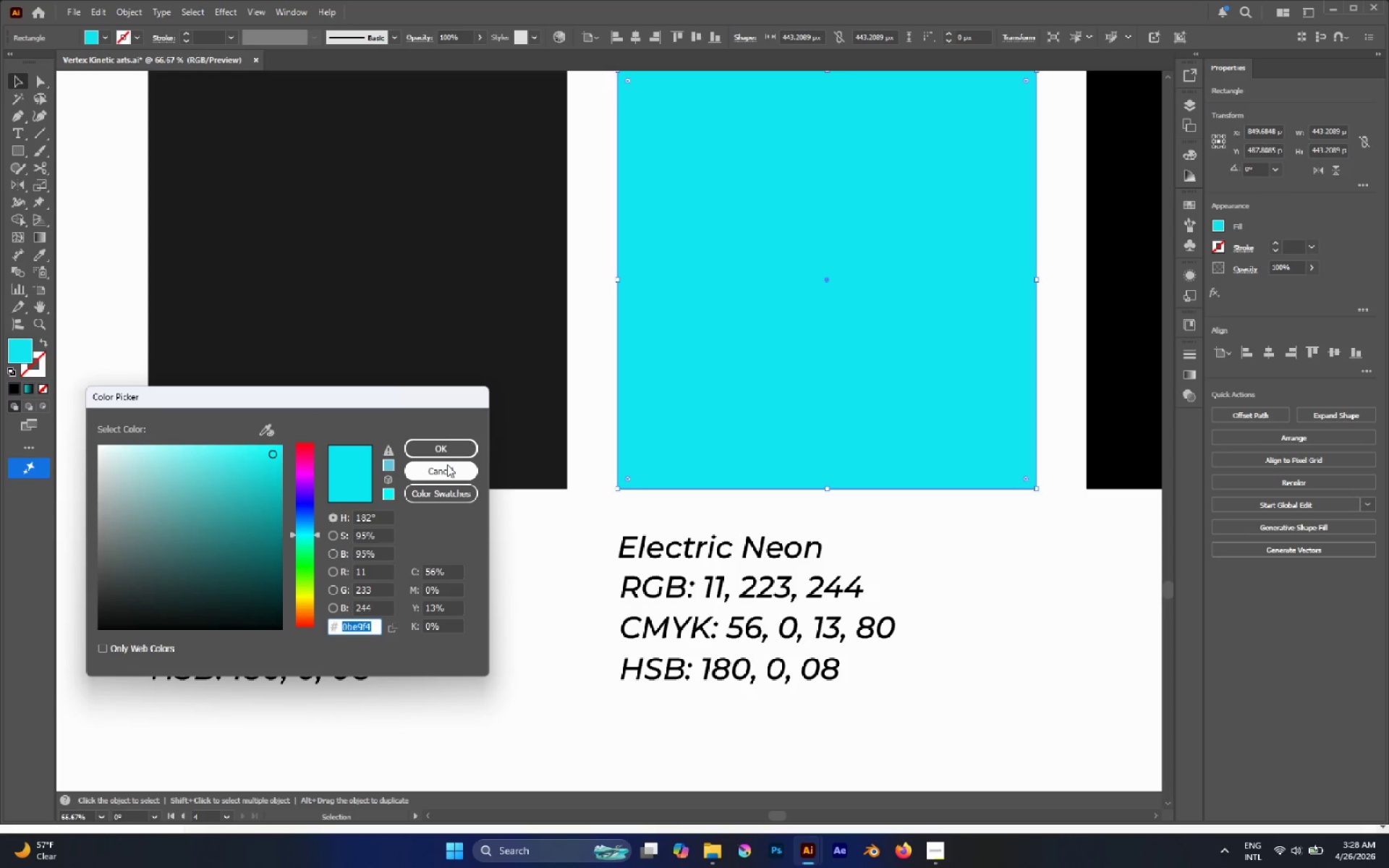 
left_click([447, 464])
 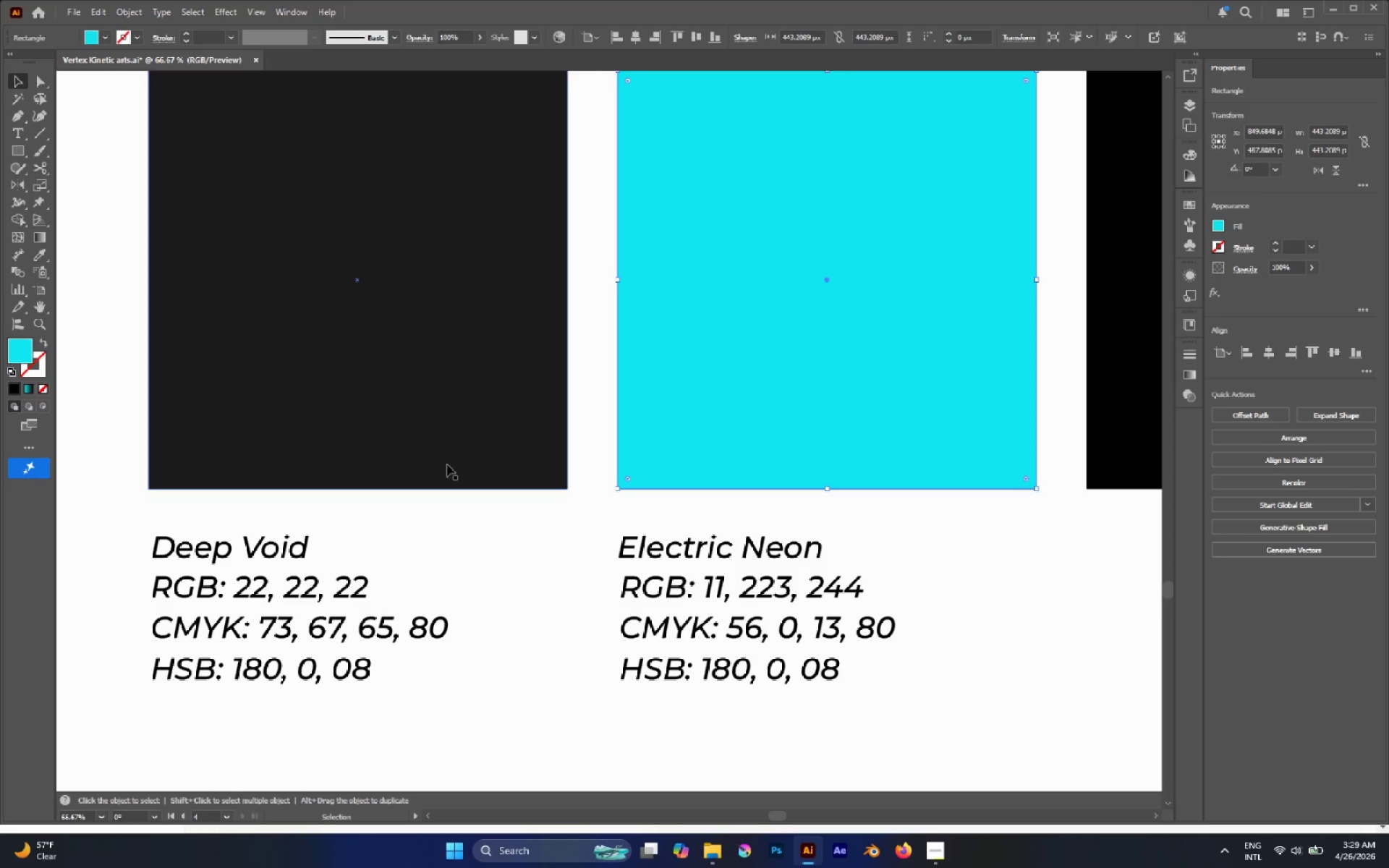 
key(T)
 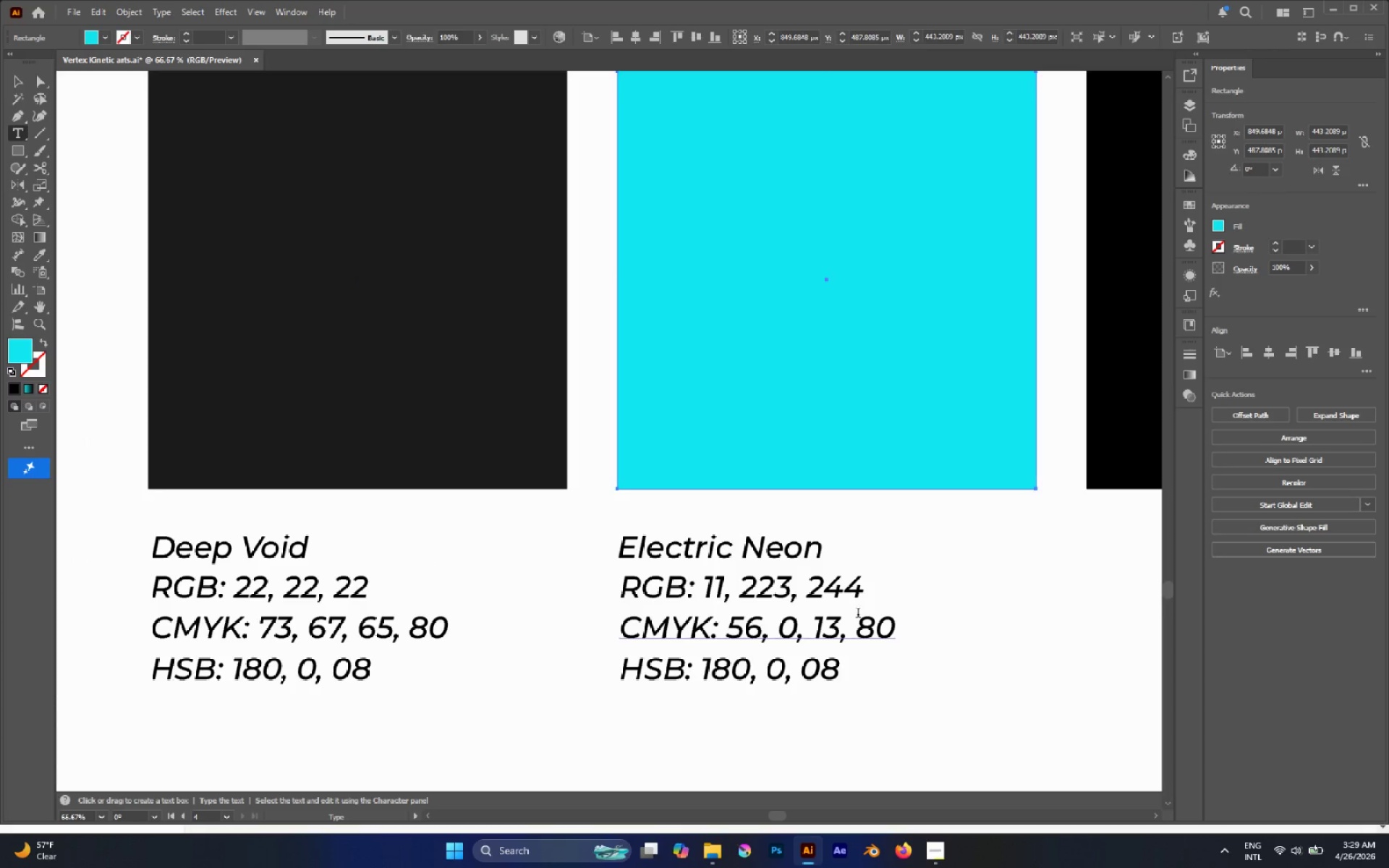 
left_click_drag(start_coordinate=[861, 616], to_coordinate=[869, 619])
 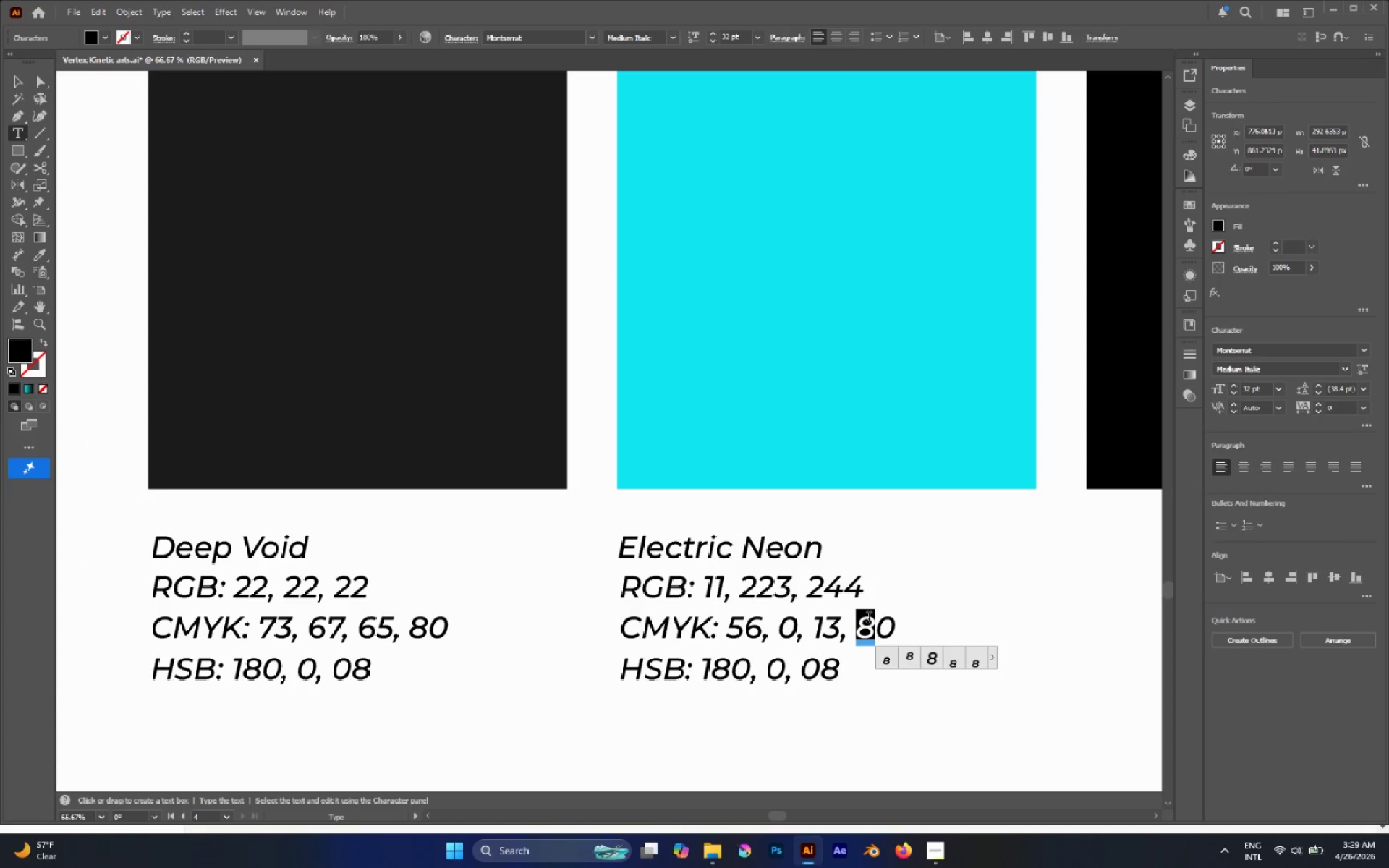 
key(Delete)
 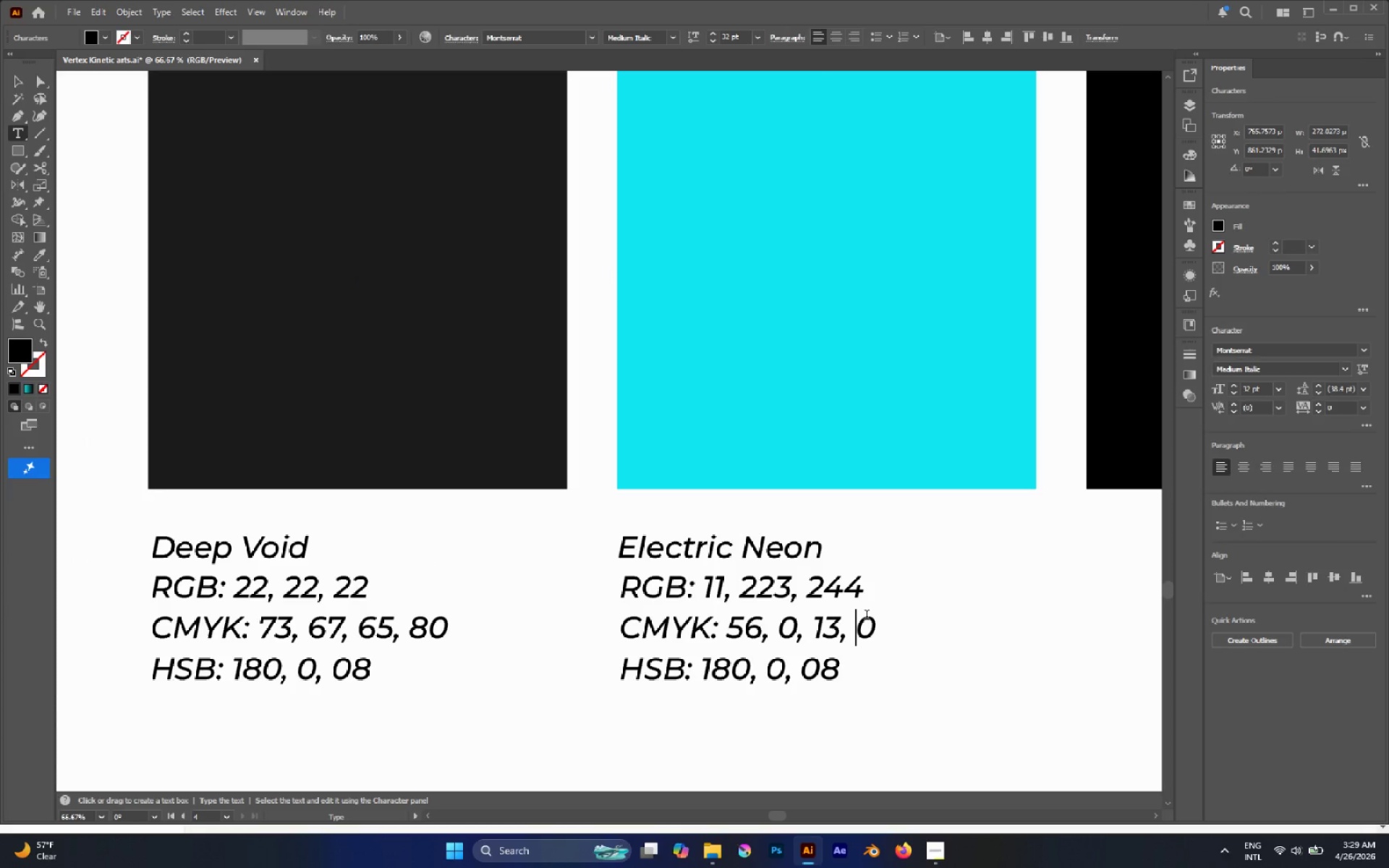 
key(Escape)
 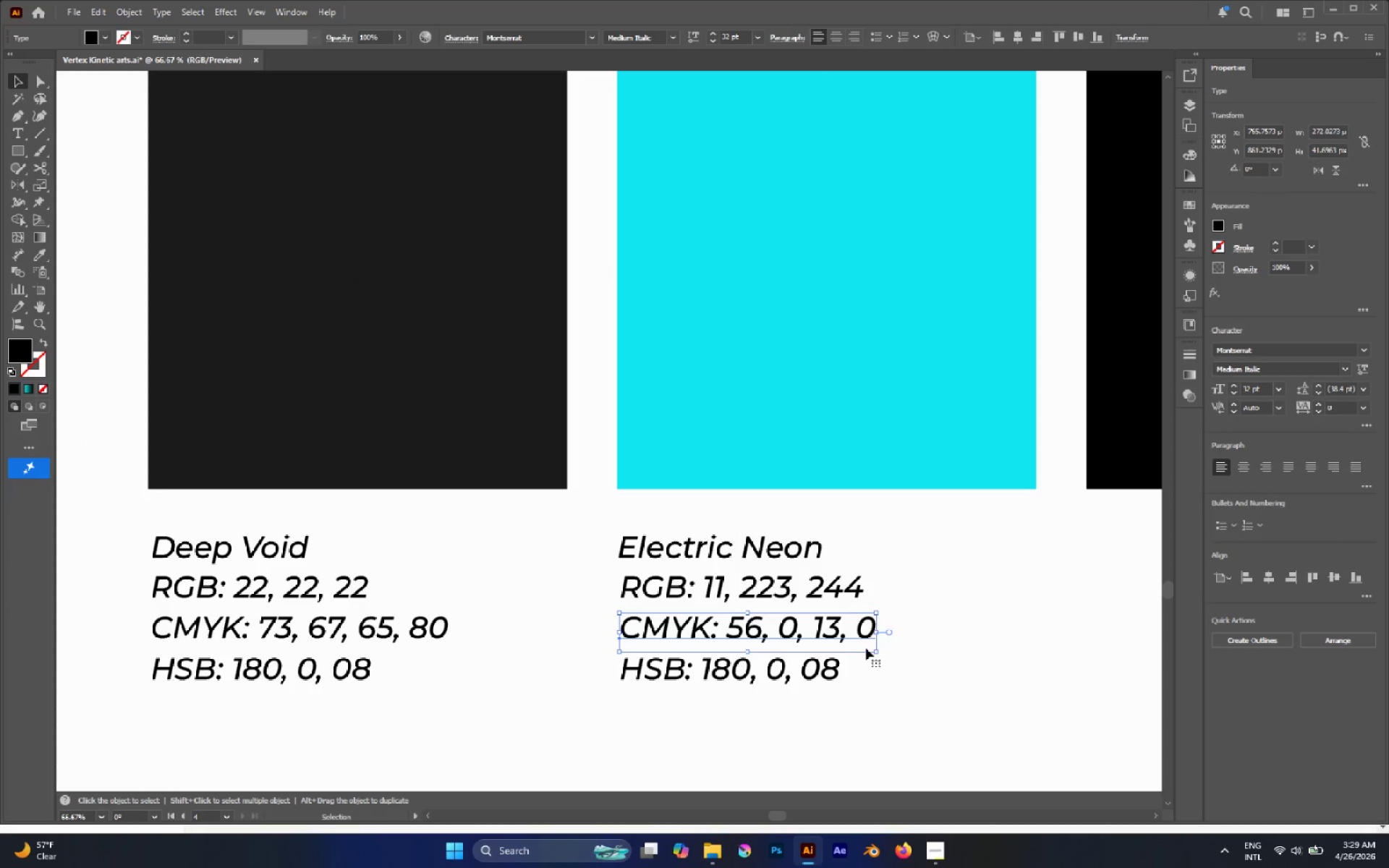 
left_click([742, 438])
 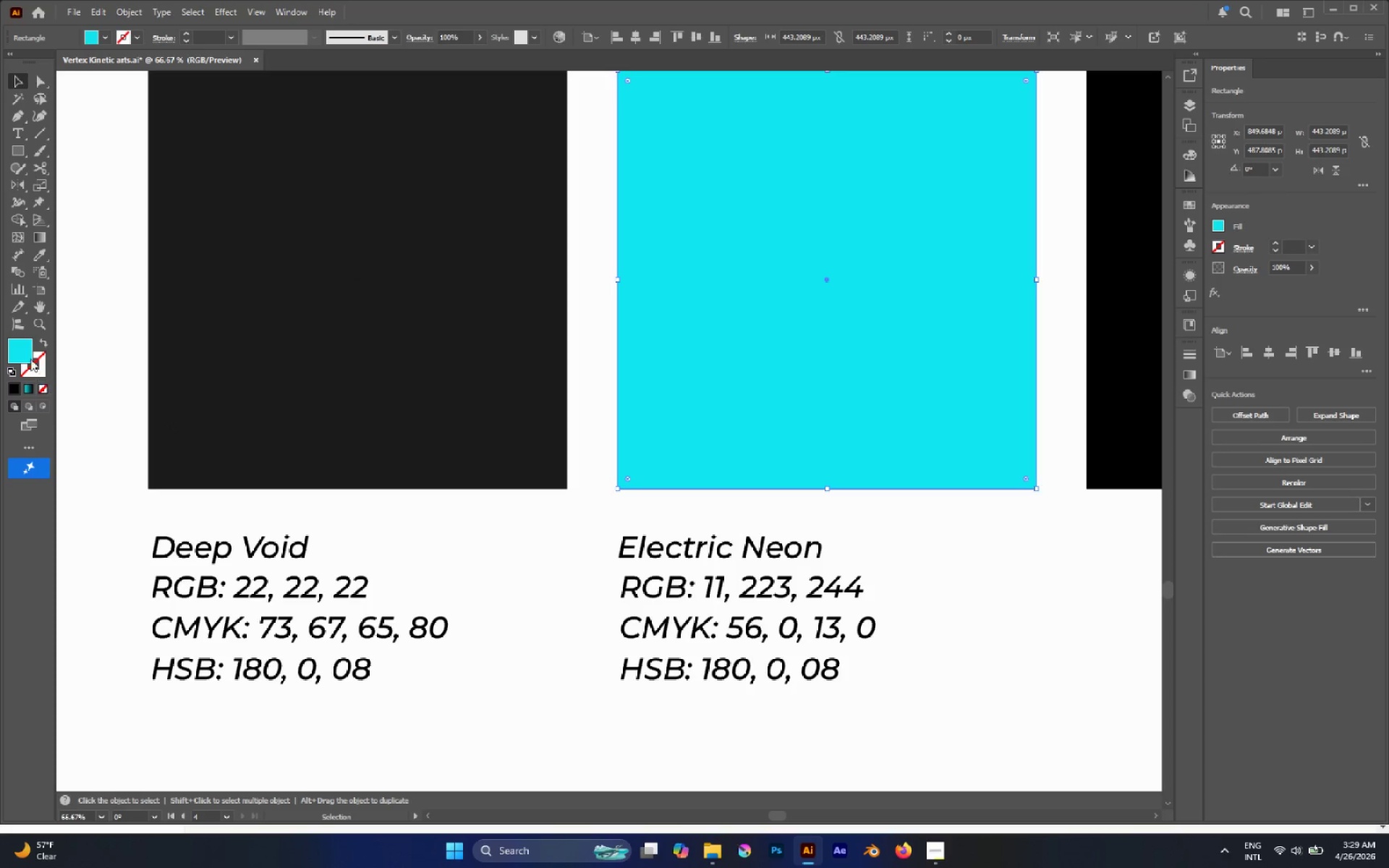 
double_click([22, 346])
 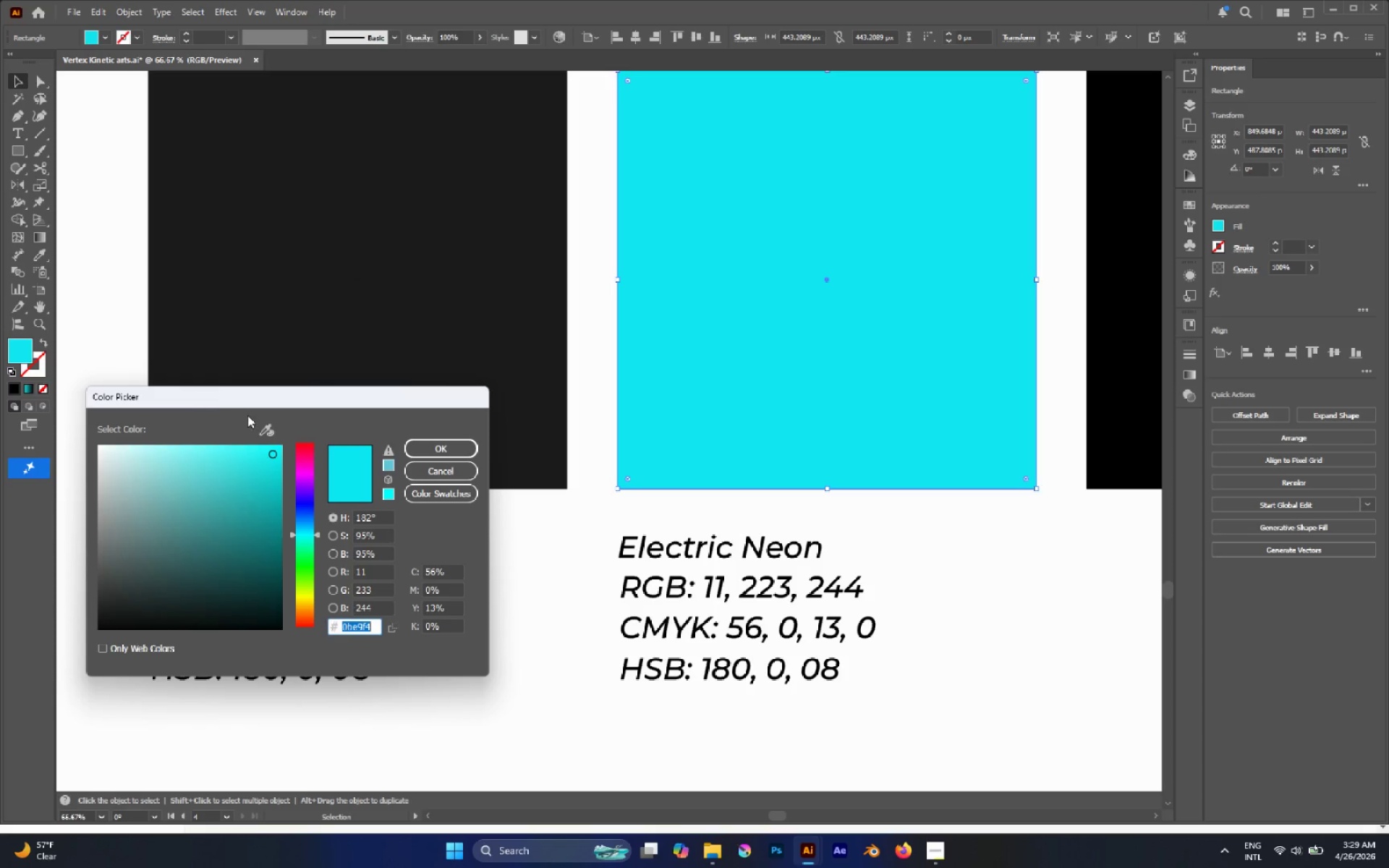 
left_click([438, 476])
 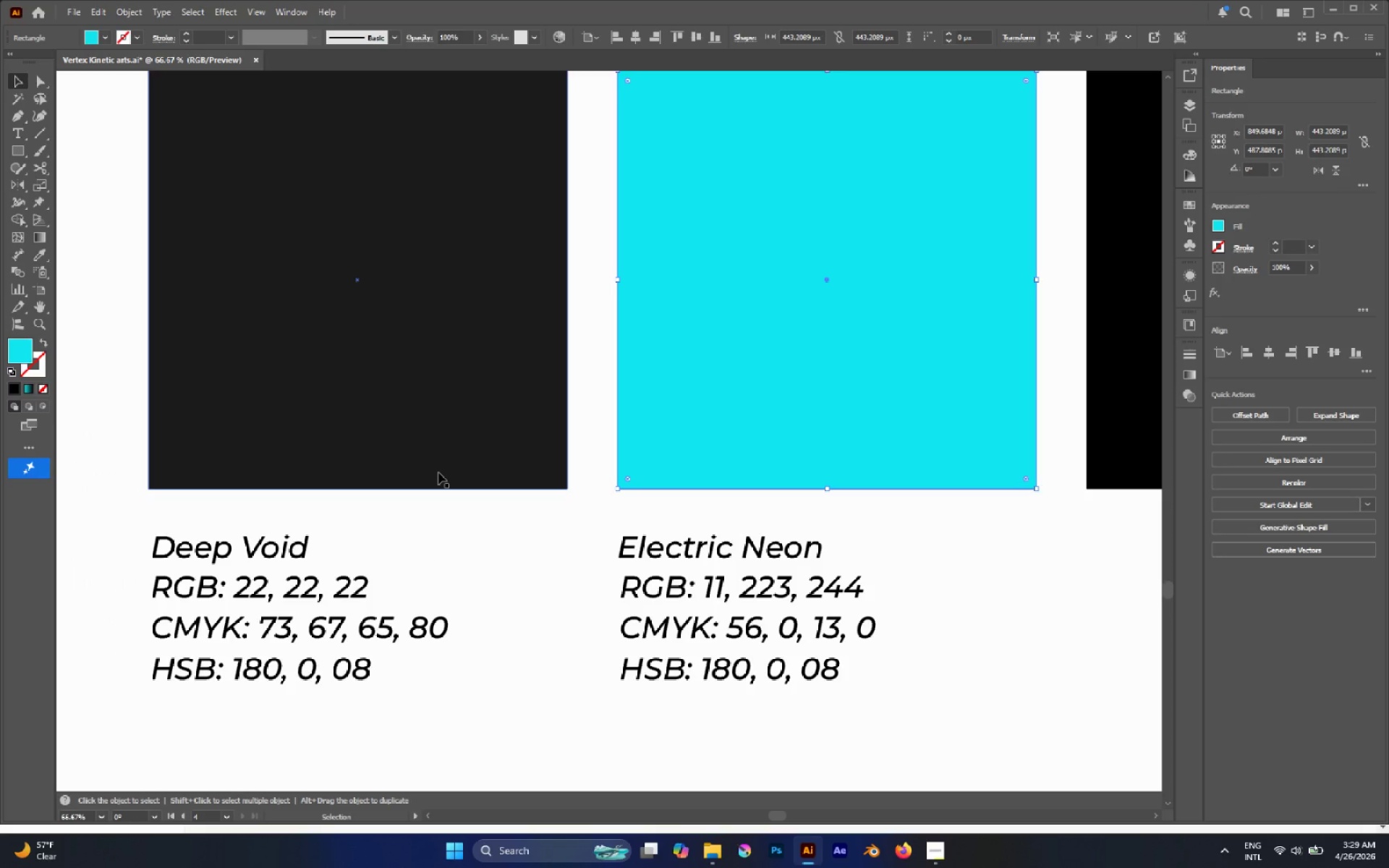 
key(T)
 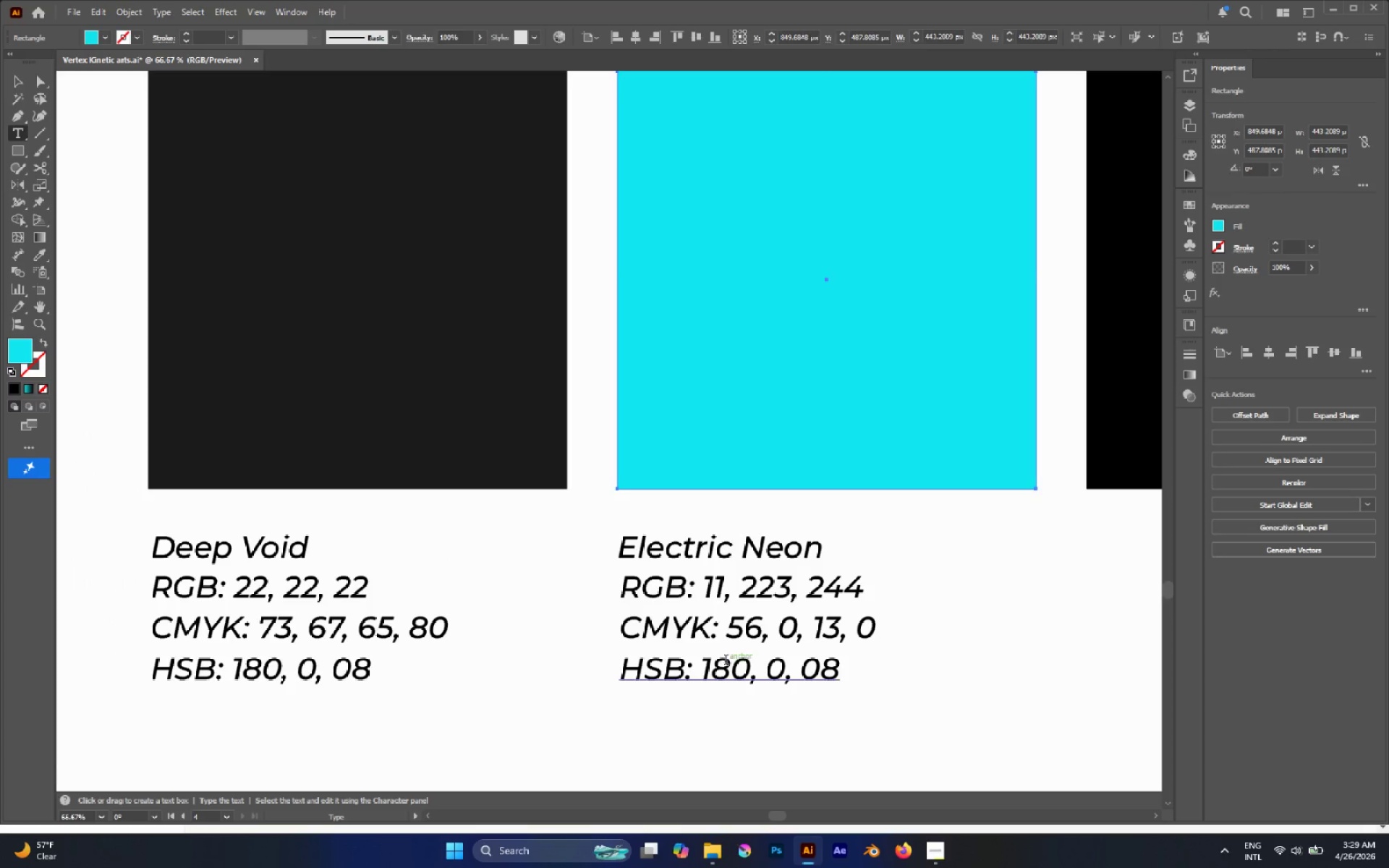 
left_click_drag(start_coordinate=[733, 665], to_coordinate=[742, 668])
 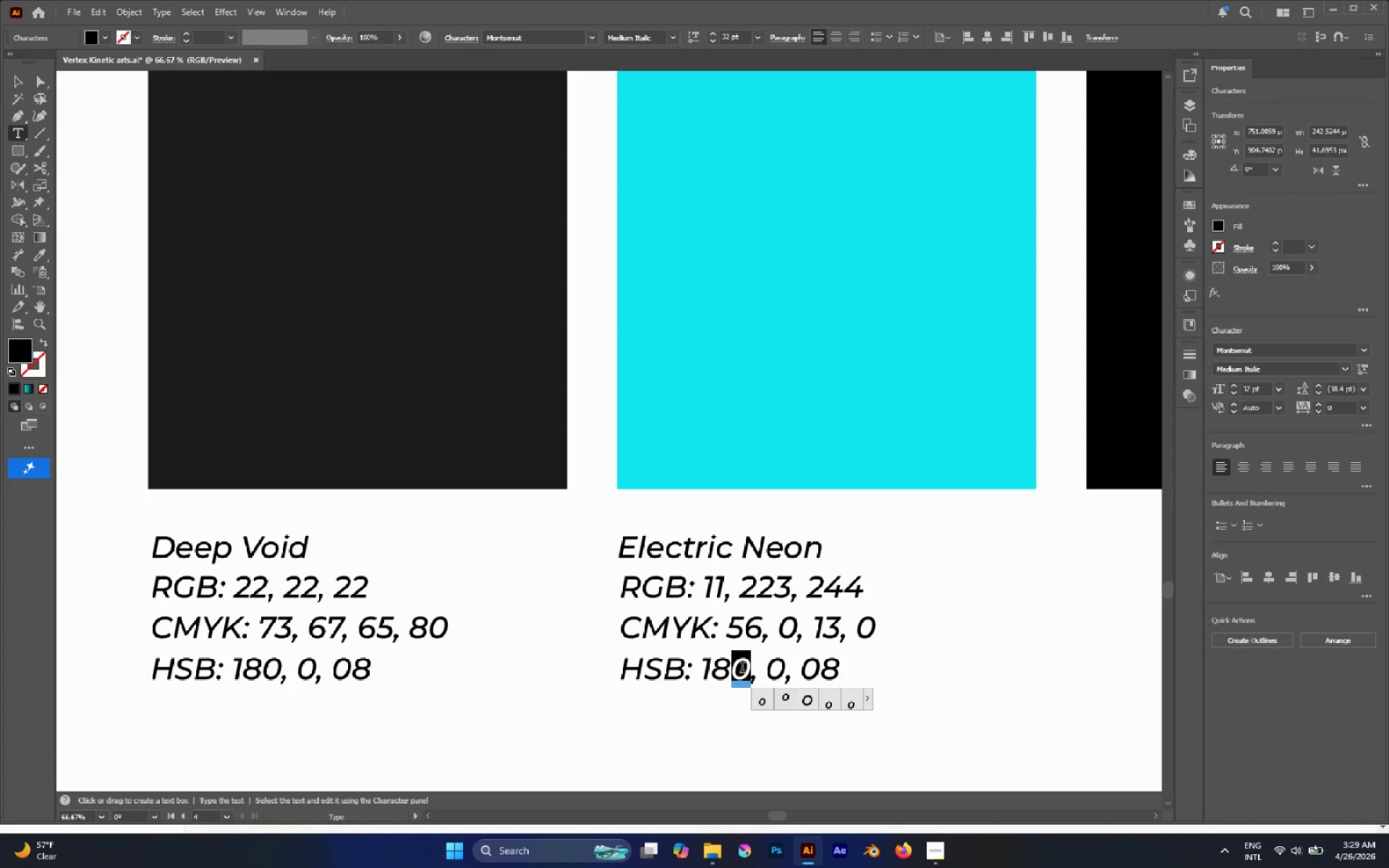 
key(2)
 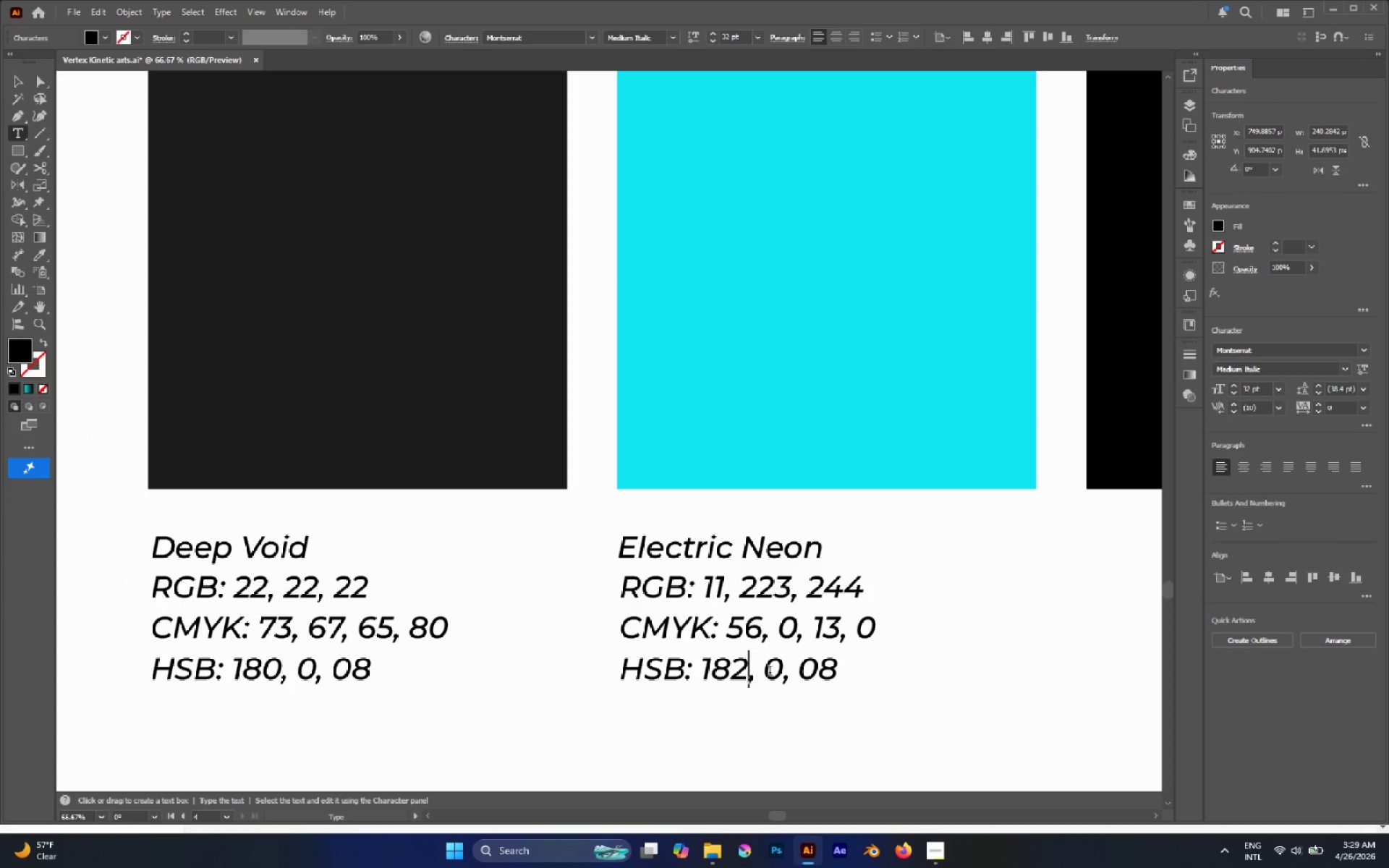 
left_click_drag(start_coordinate=[767, 671], to_coordinate=[776, 674])
 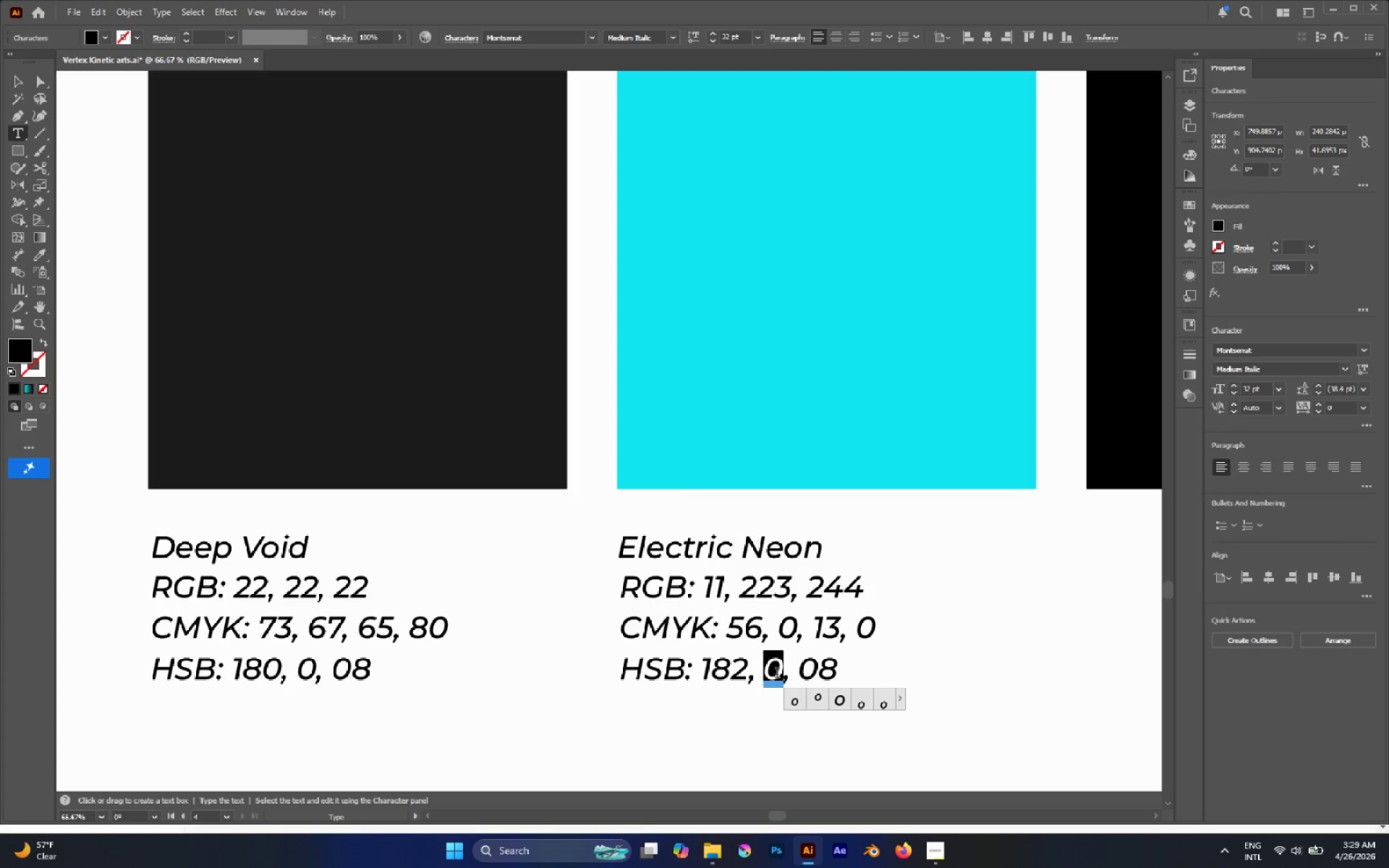 
type(95)
 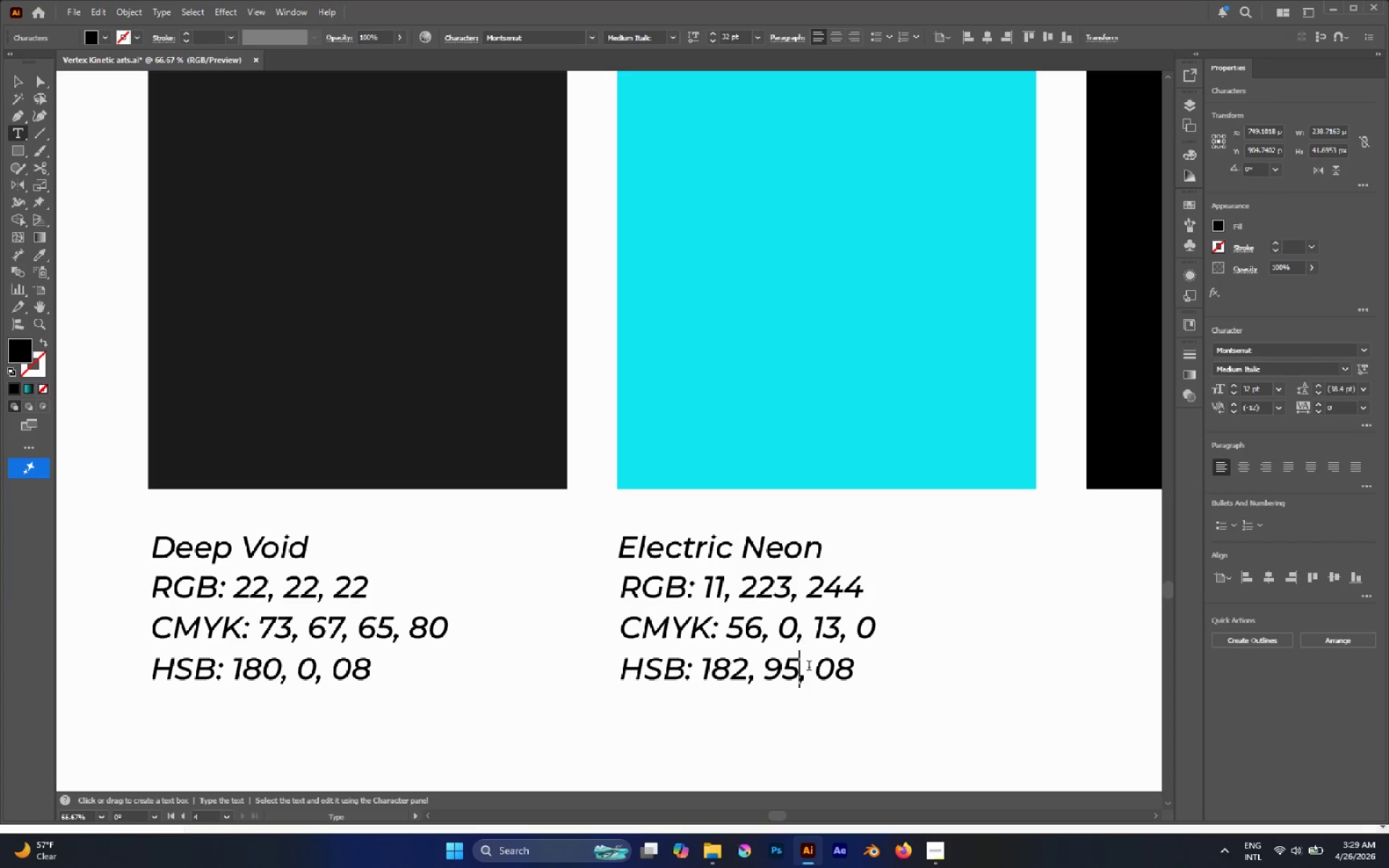 
left_click_drag(start_coordinate=[815, 668], to_coordinate=[865, 676])
 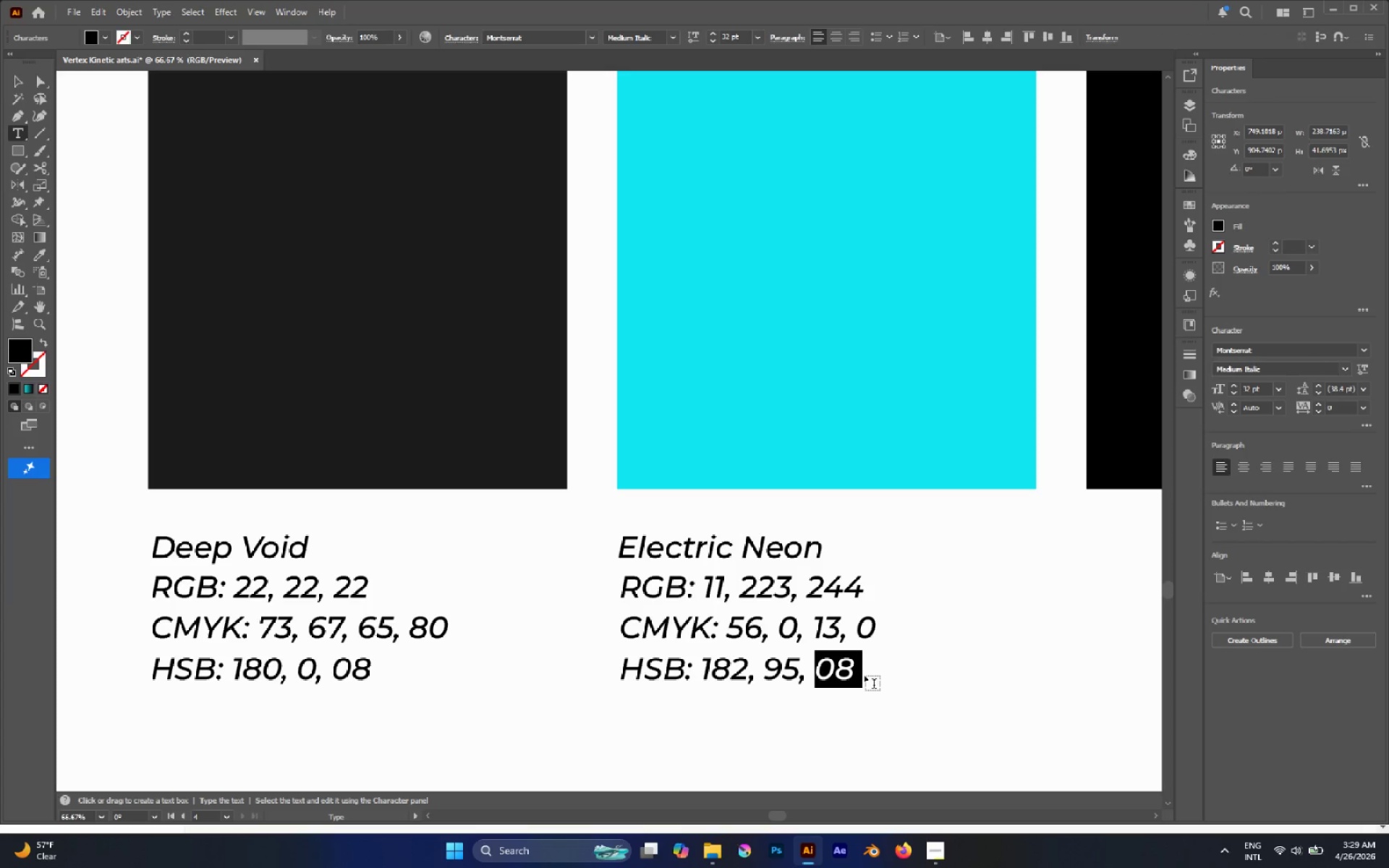 
type(95)
key(Escape)
 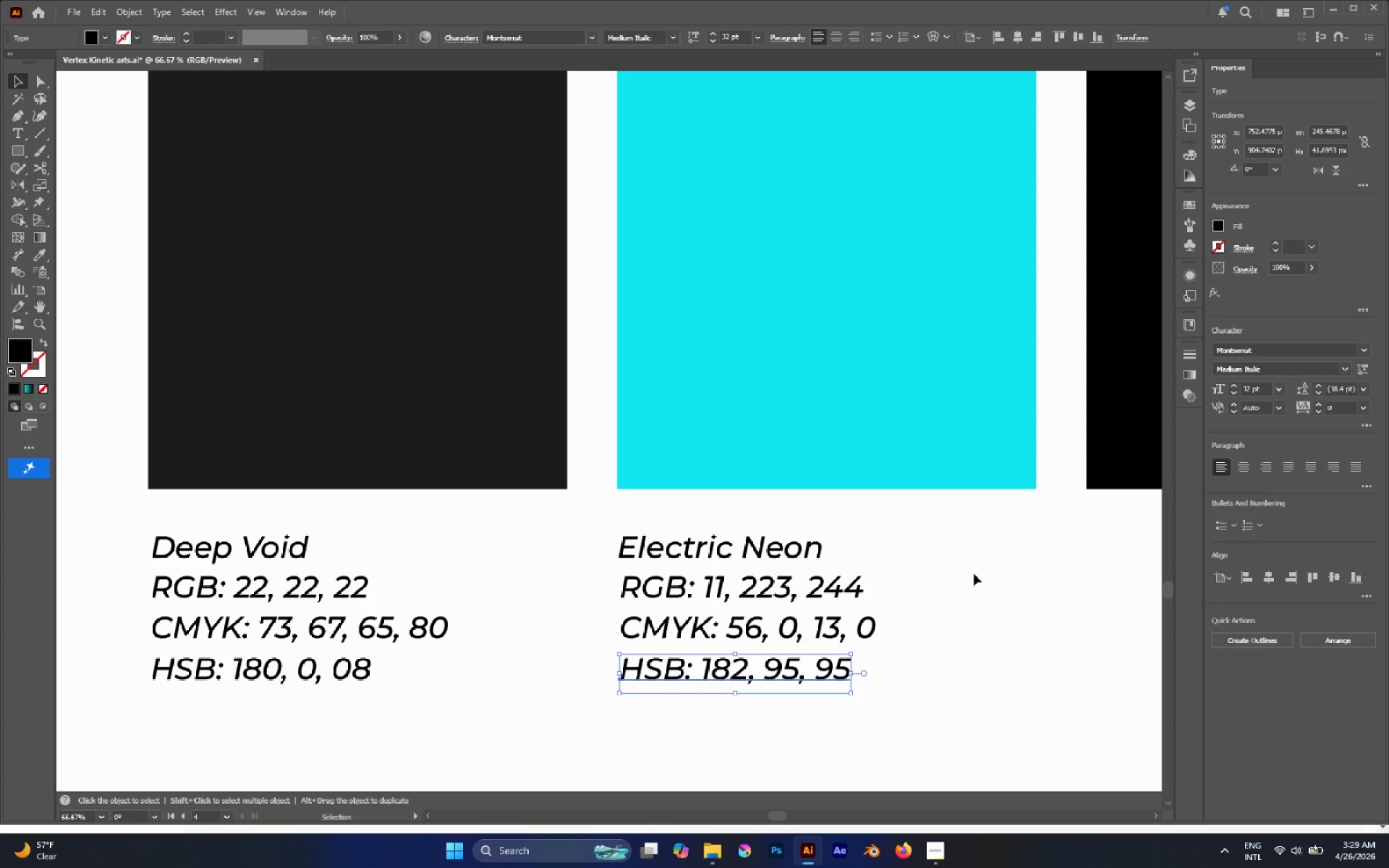 
left_click([974, 573])
 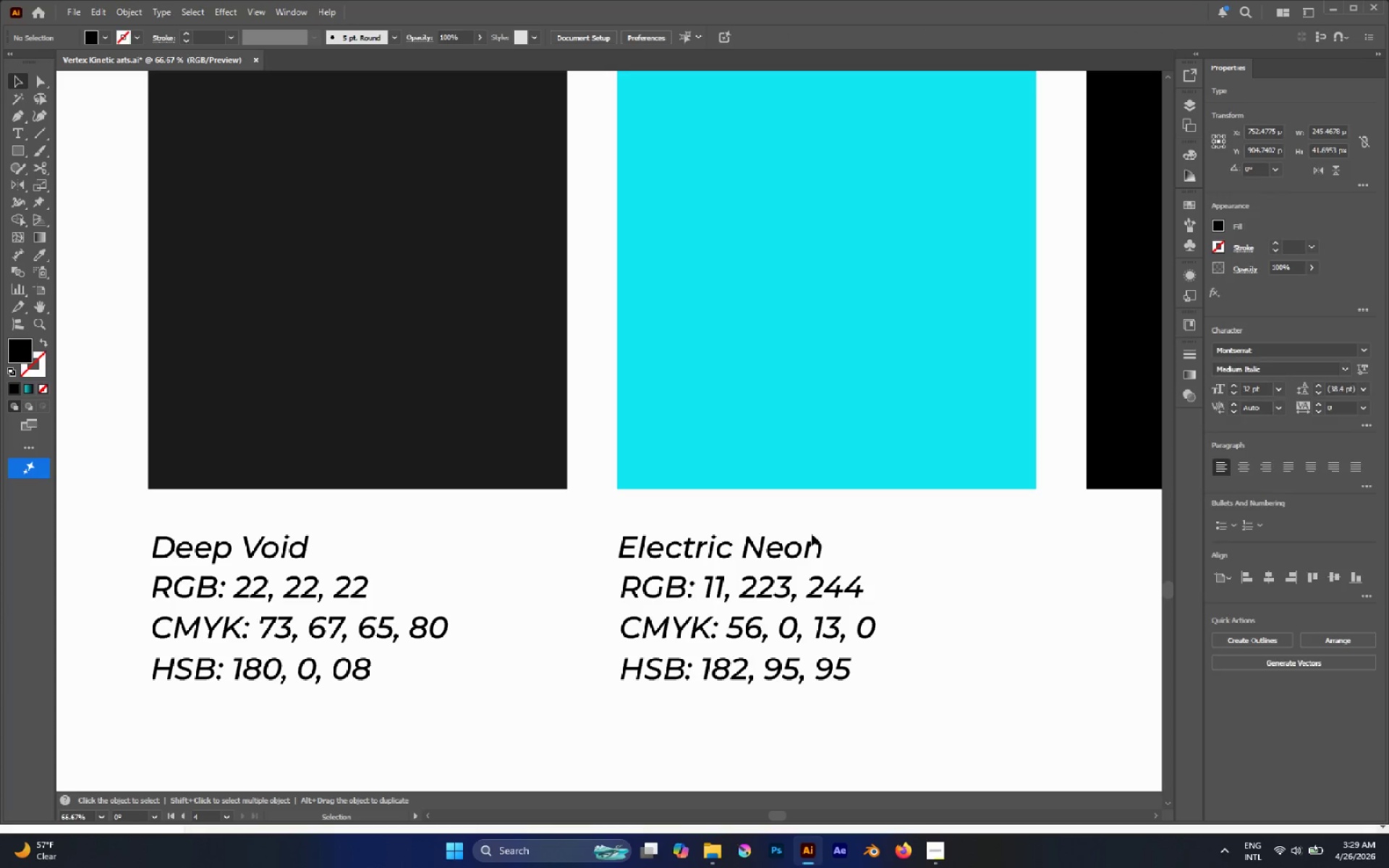 
hold_key(key=AltLeft, duration=0.9)
scroll: coordinate [768, 529], scroll_direction: down, amount: 2.0
 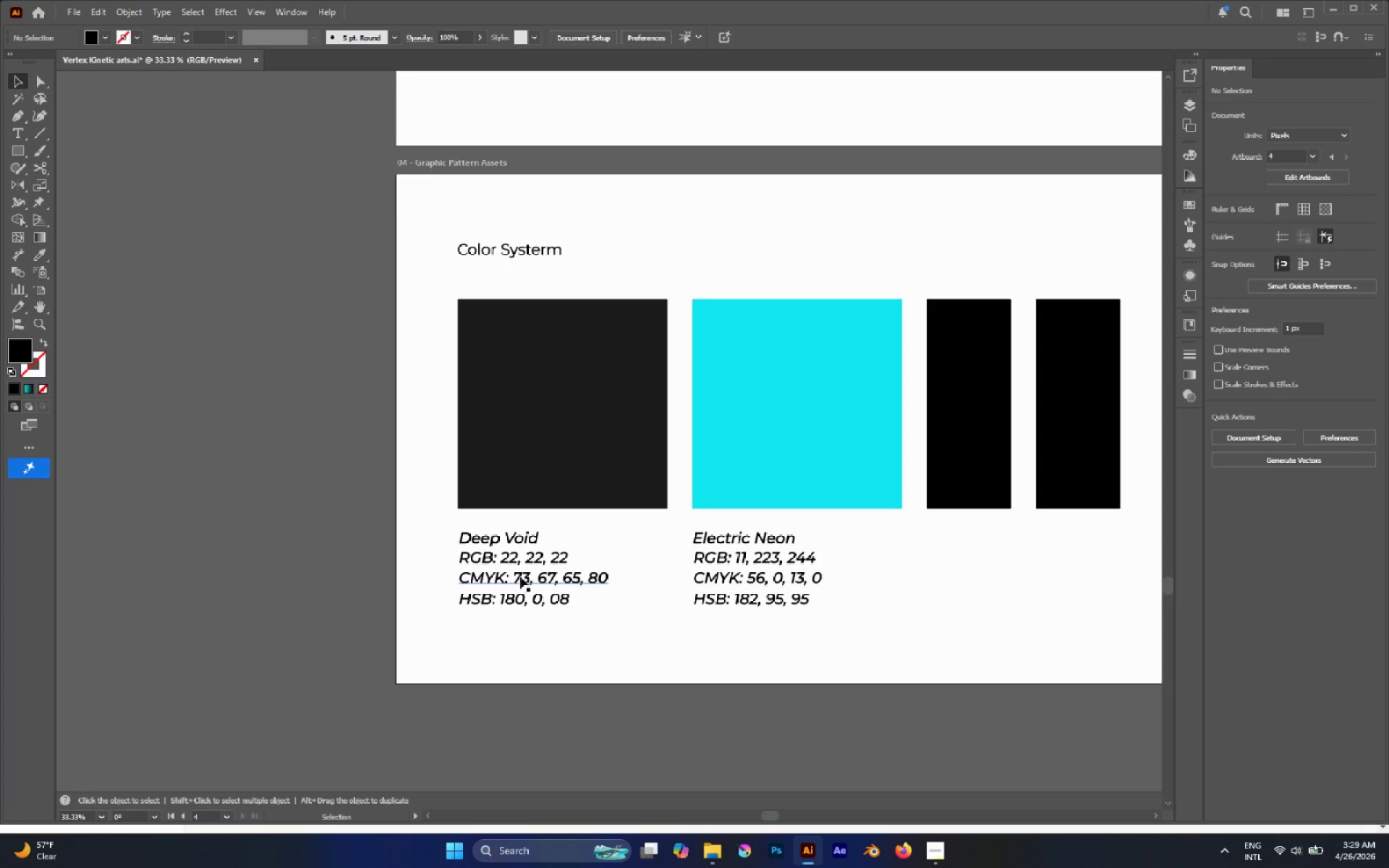 
left_click([543, 485])
 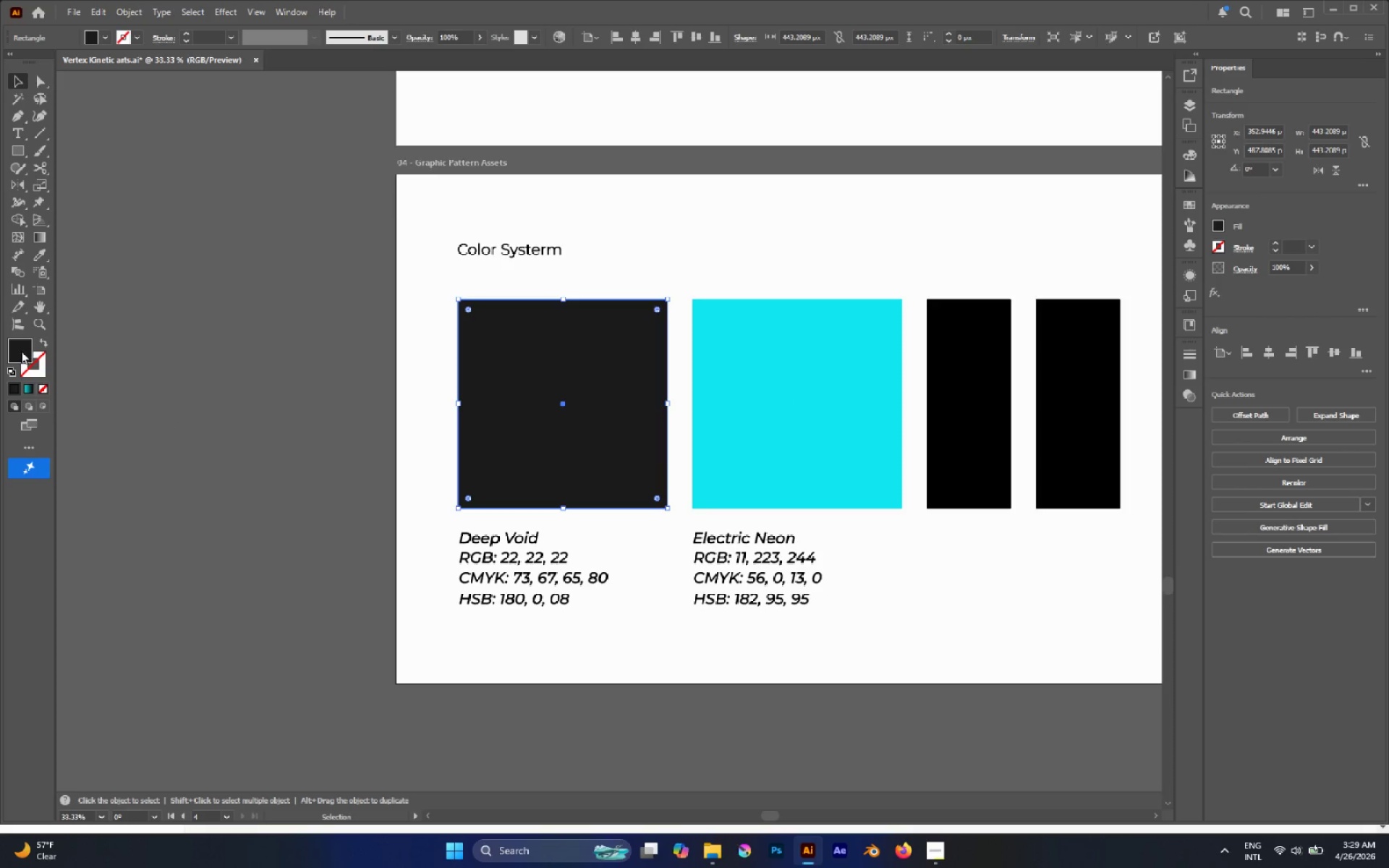 
double_click([21, 351])
 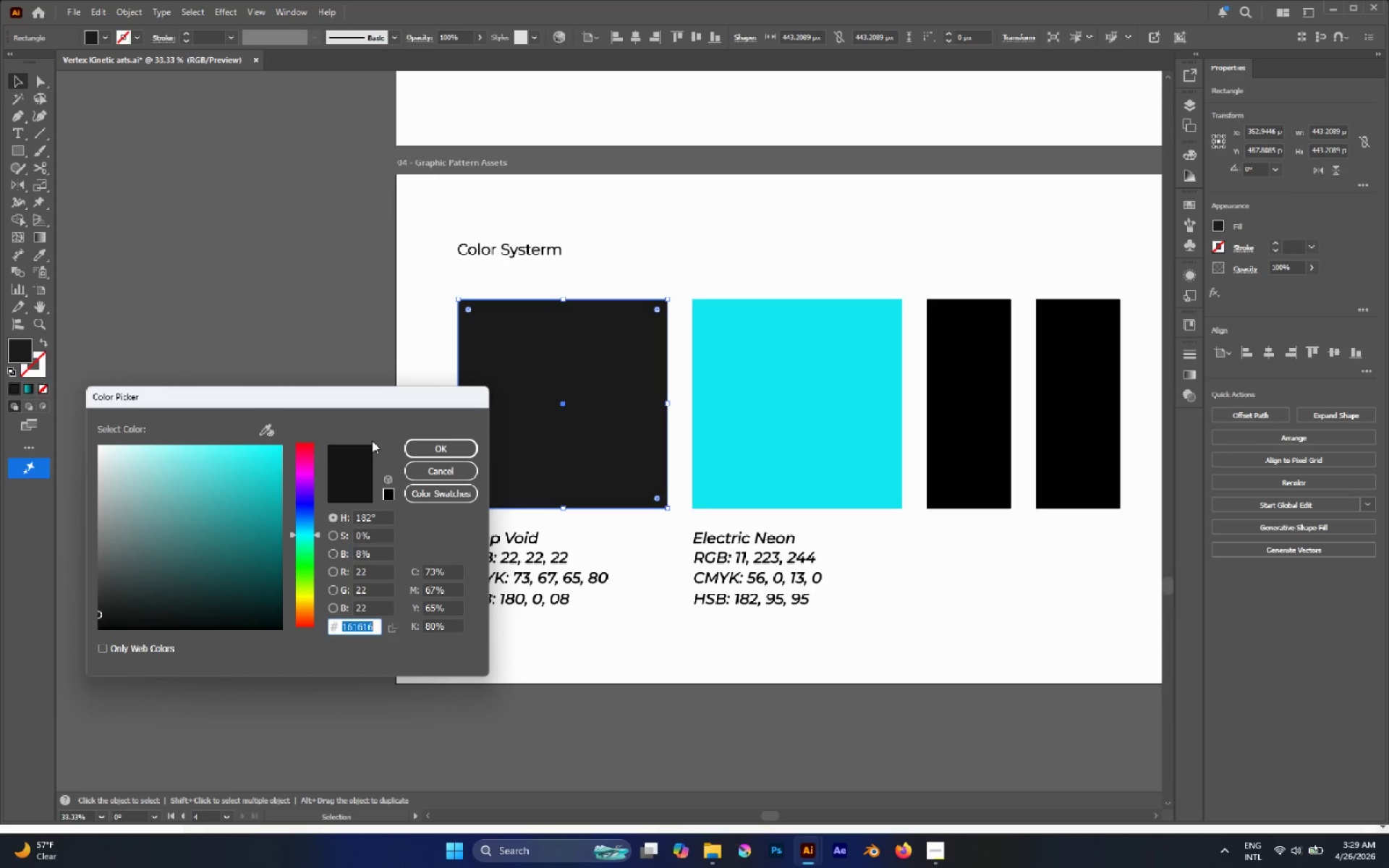 
left_click([382, 513])
 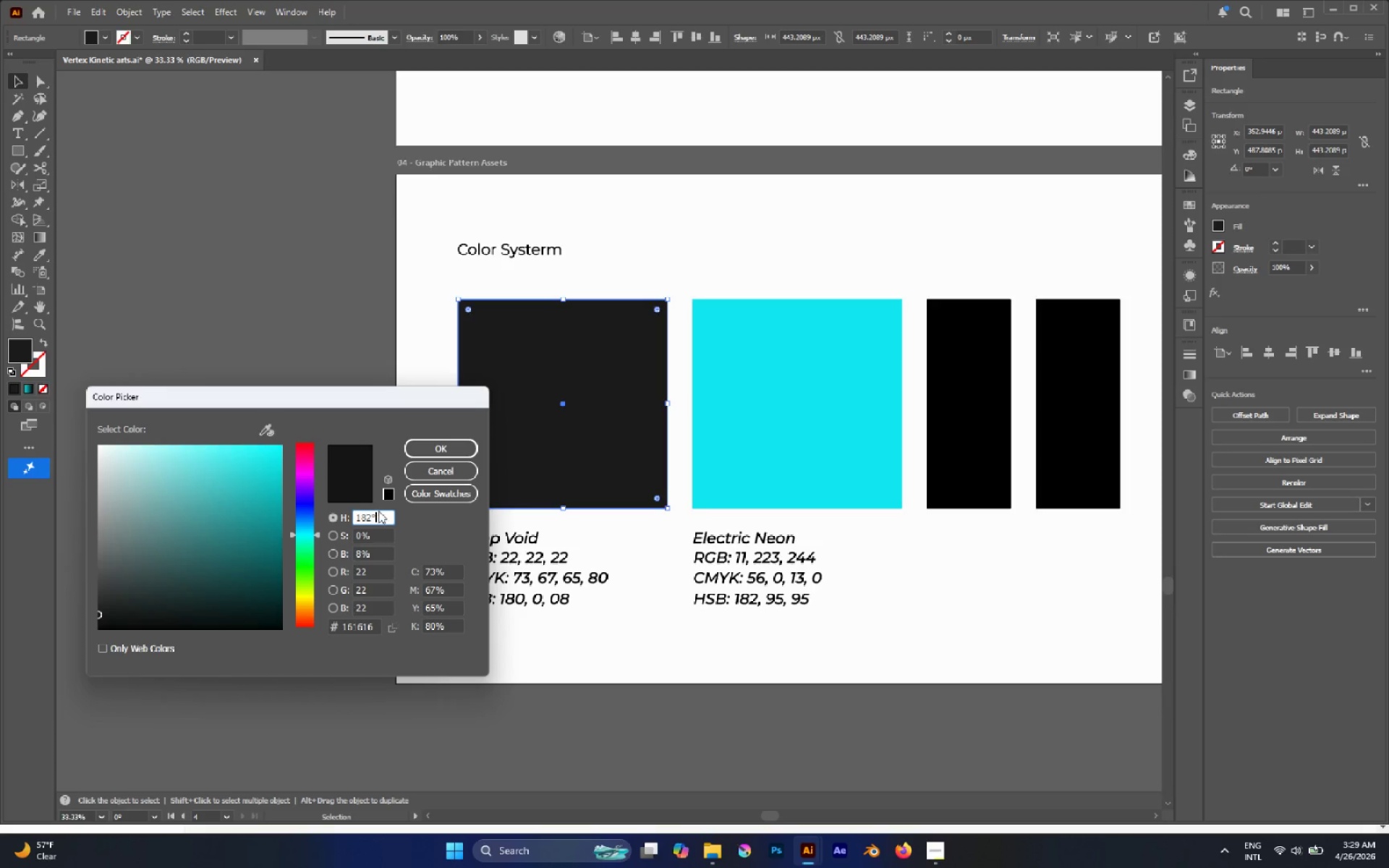 
scroll: coordinate [372, 506], scroll_direction: down, amount: 7.0
 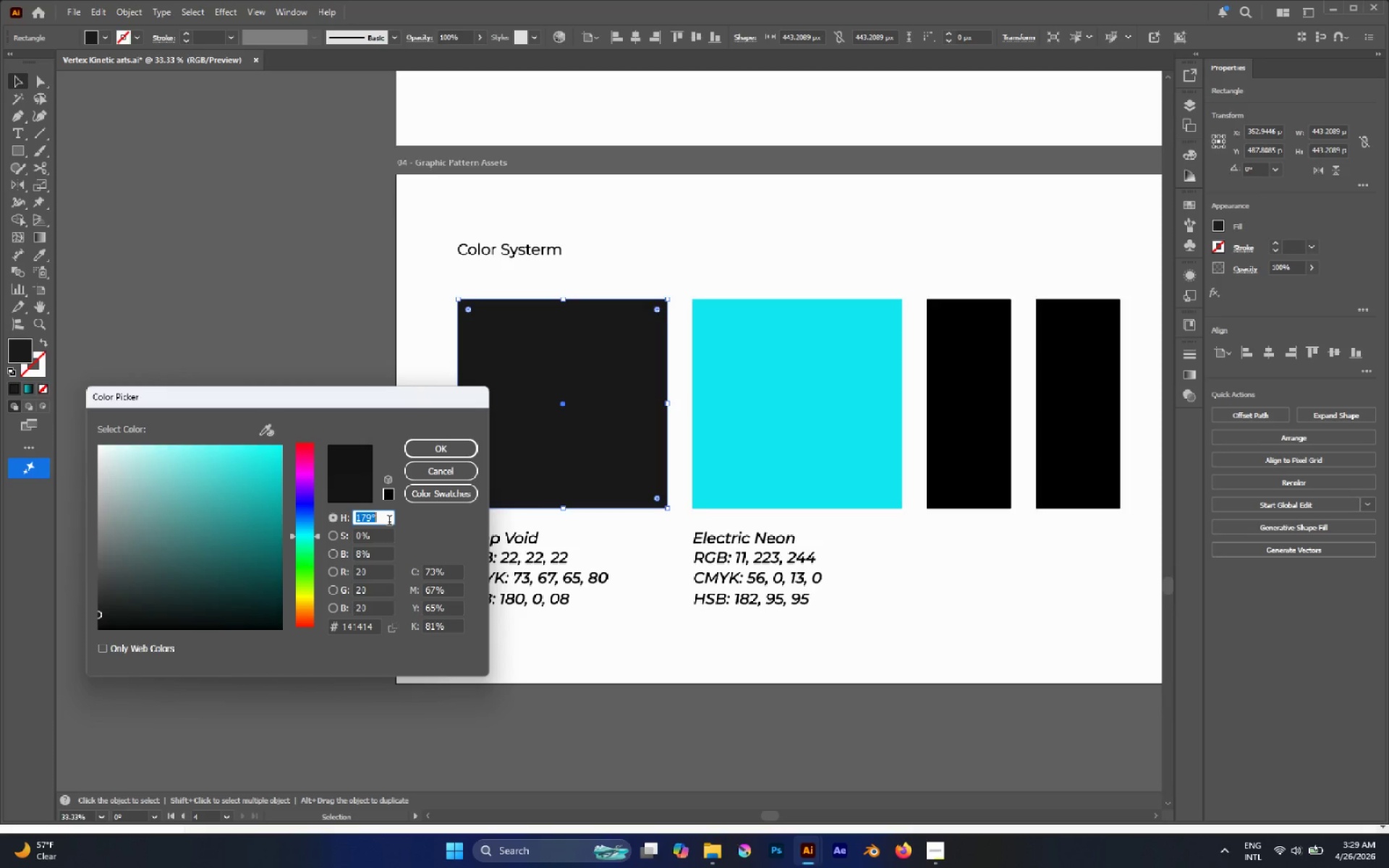 
key(0)
 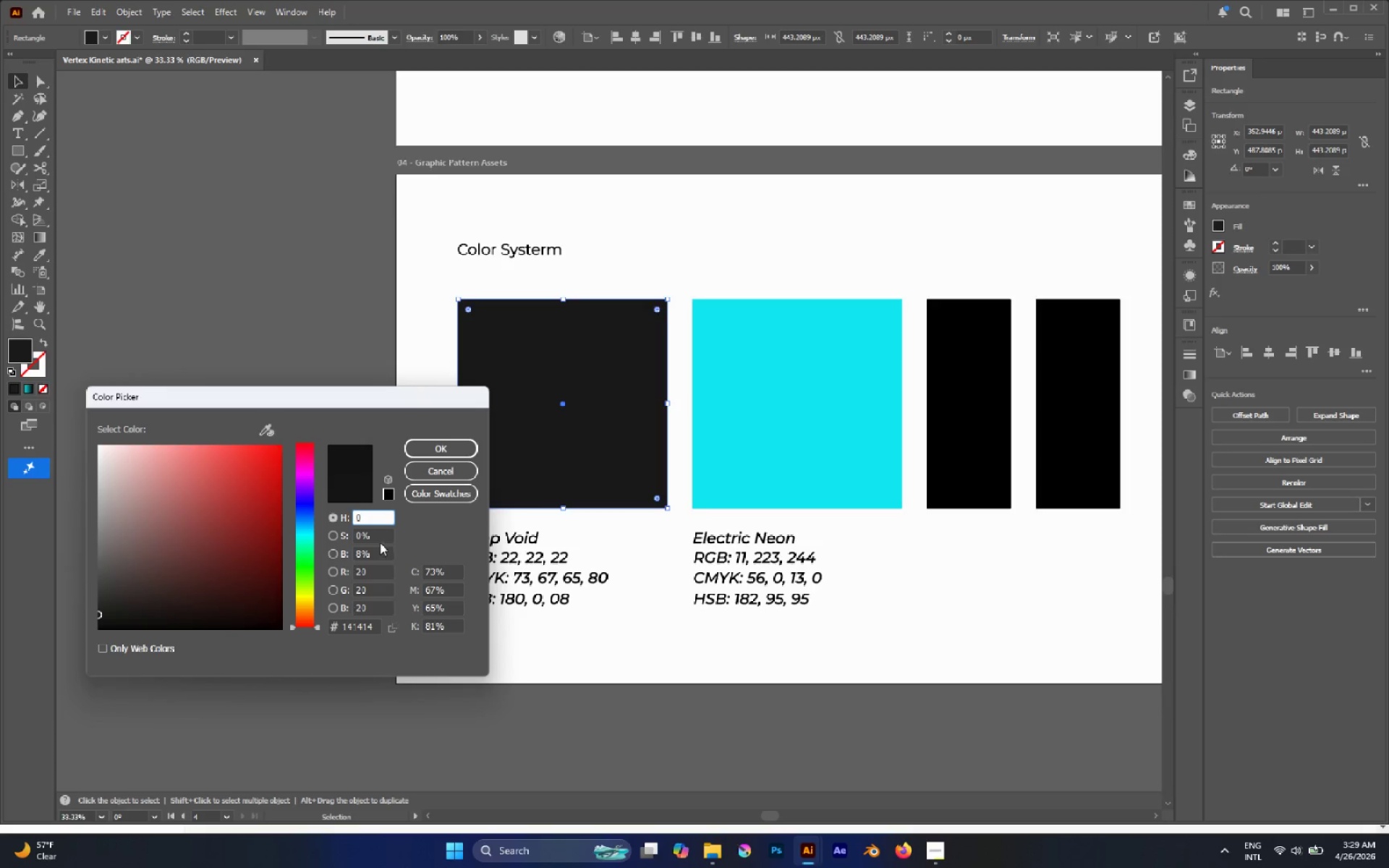 
left_click([379, 540])
 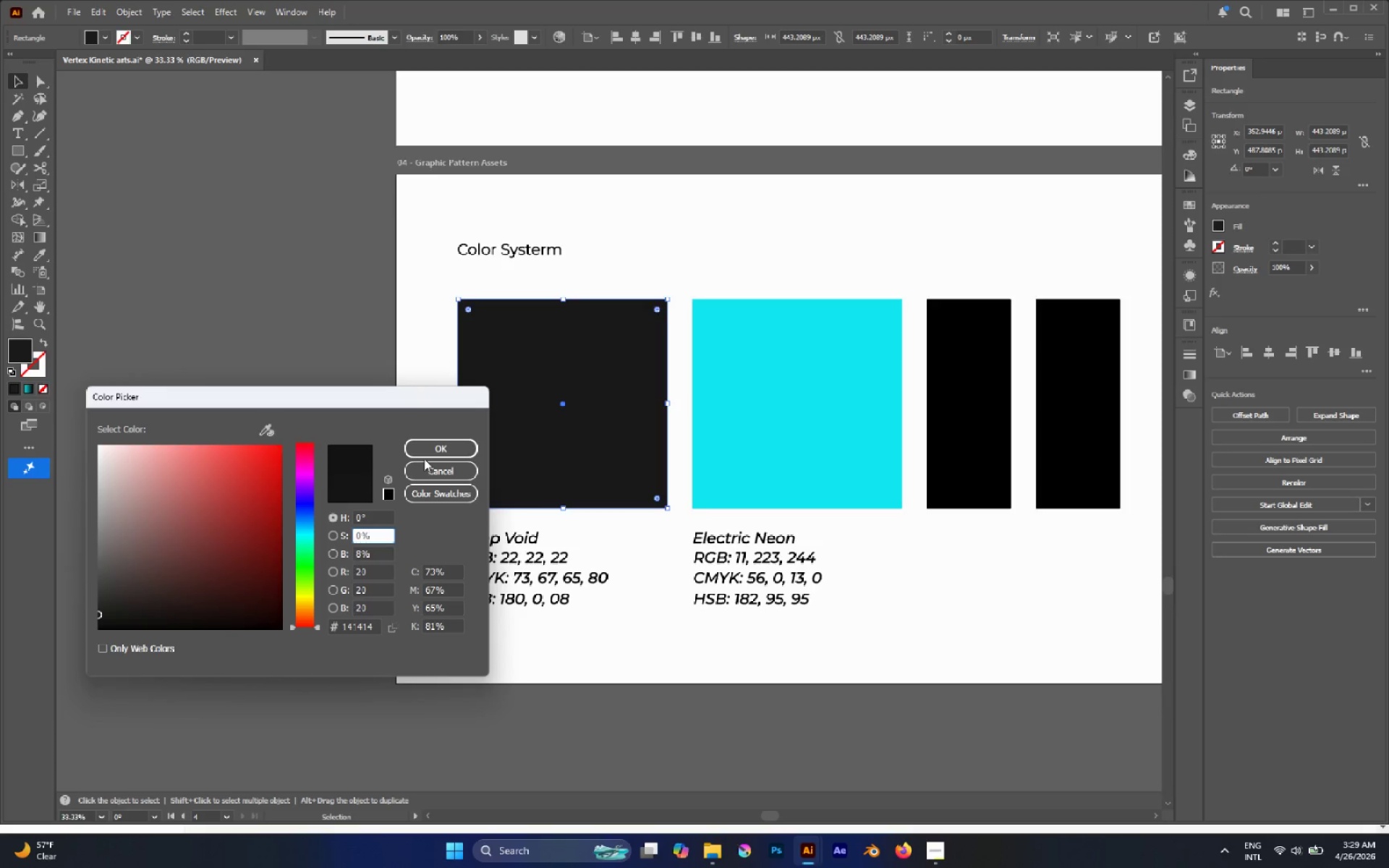 
left_click([424, 456])
 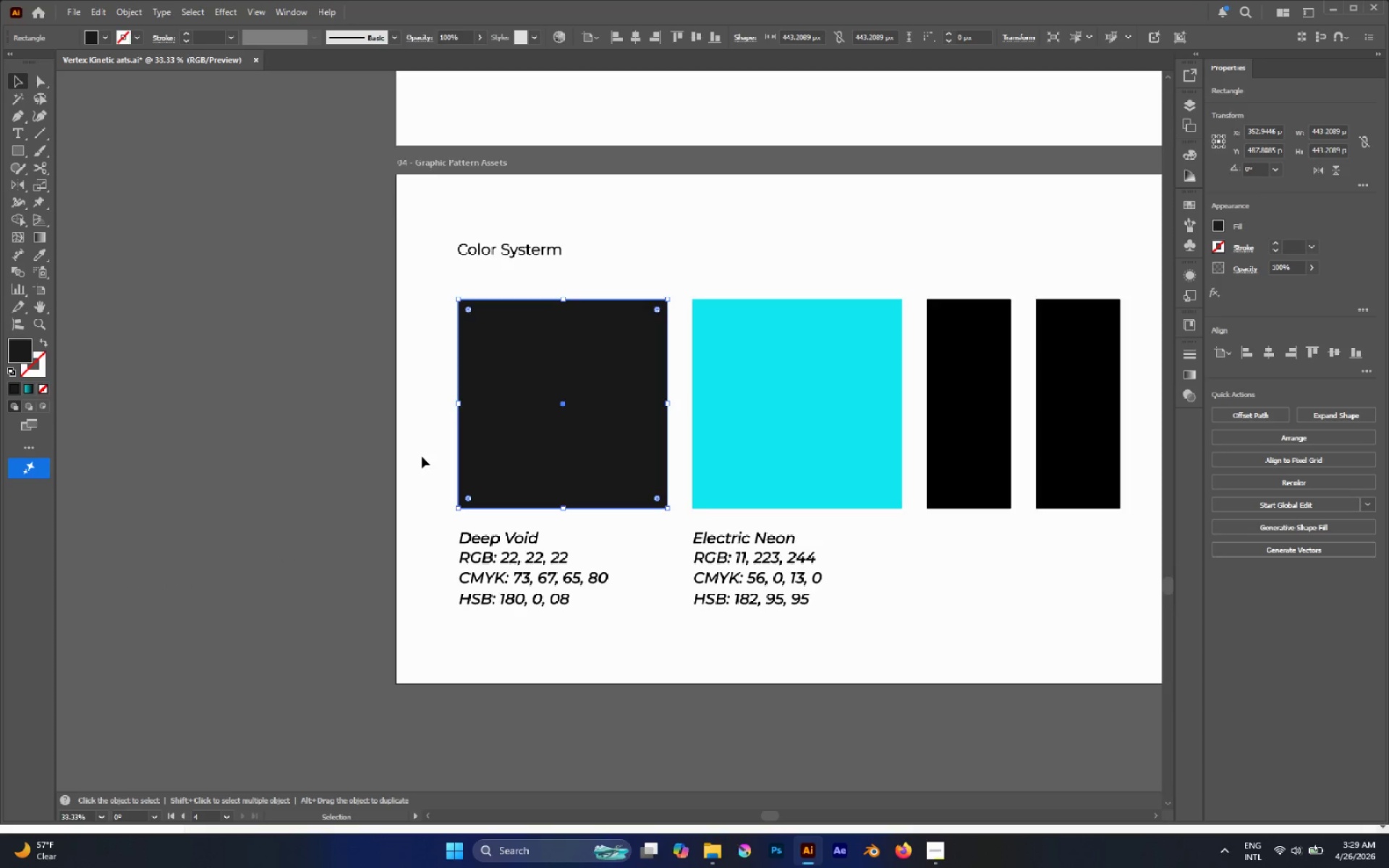 
key(Control+Z)
 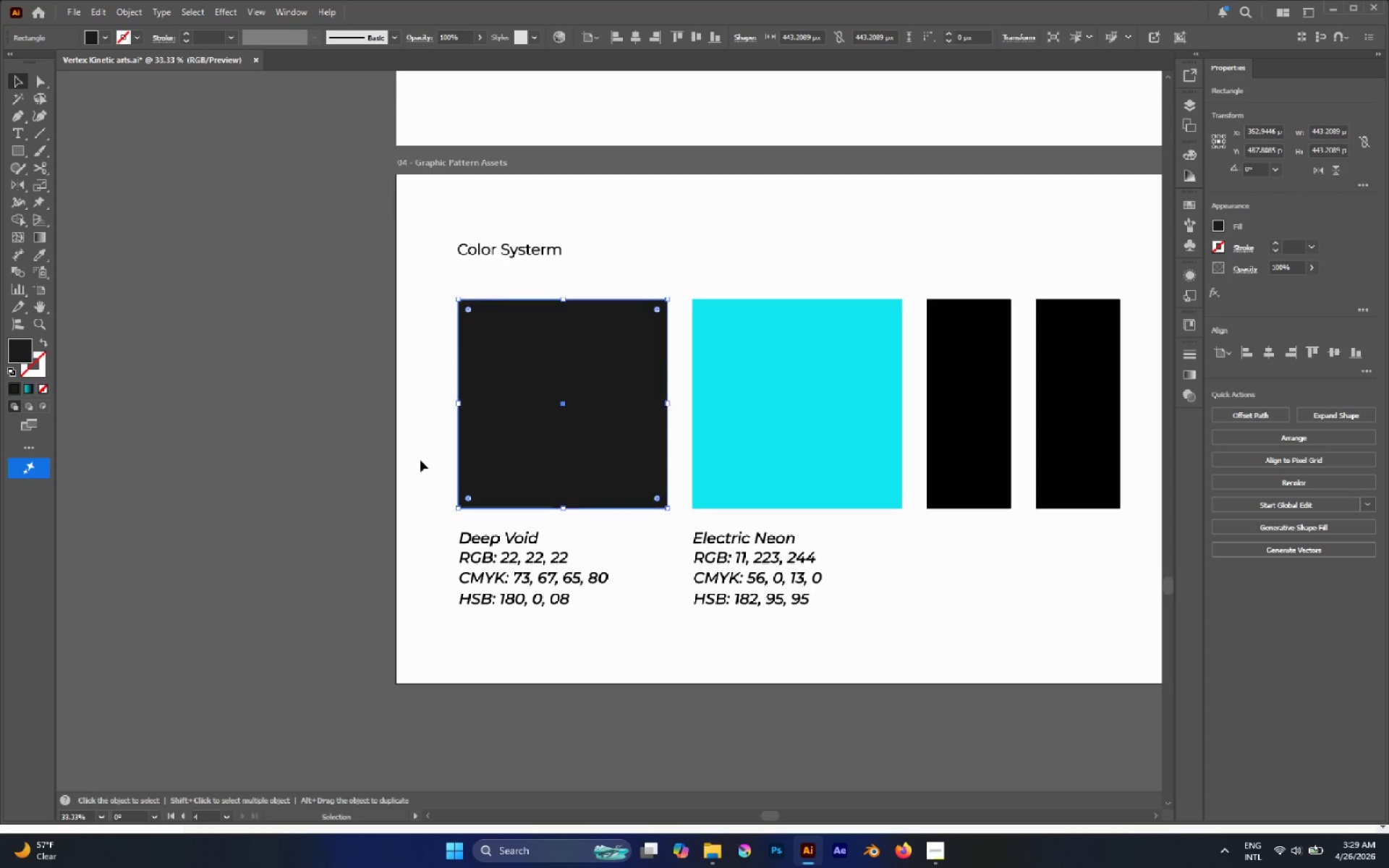 
hold_key(key=AltLeft, duration=0.61)
scroll: coordinate [504, 456], scroll_direction: up, amount: 3.0
 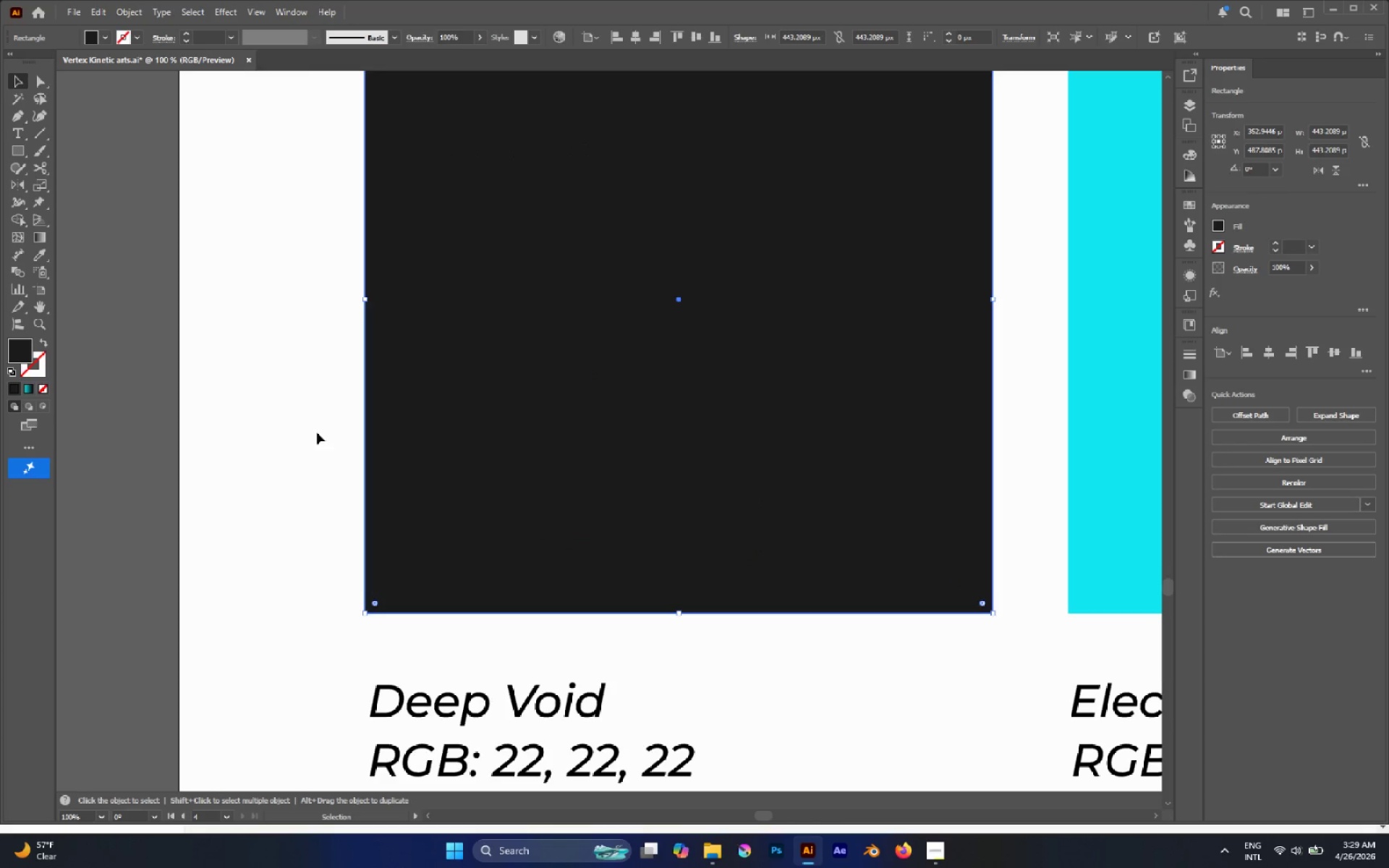 
hold_key(key=AltLeft, duration=0.52)